 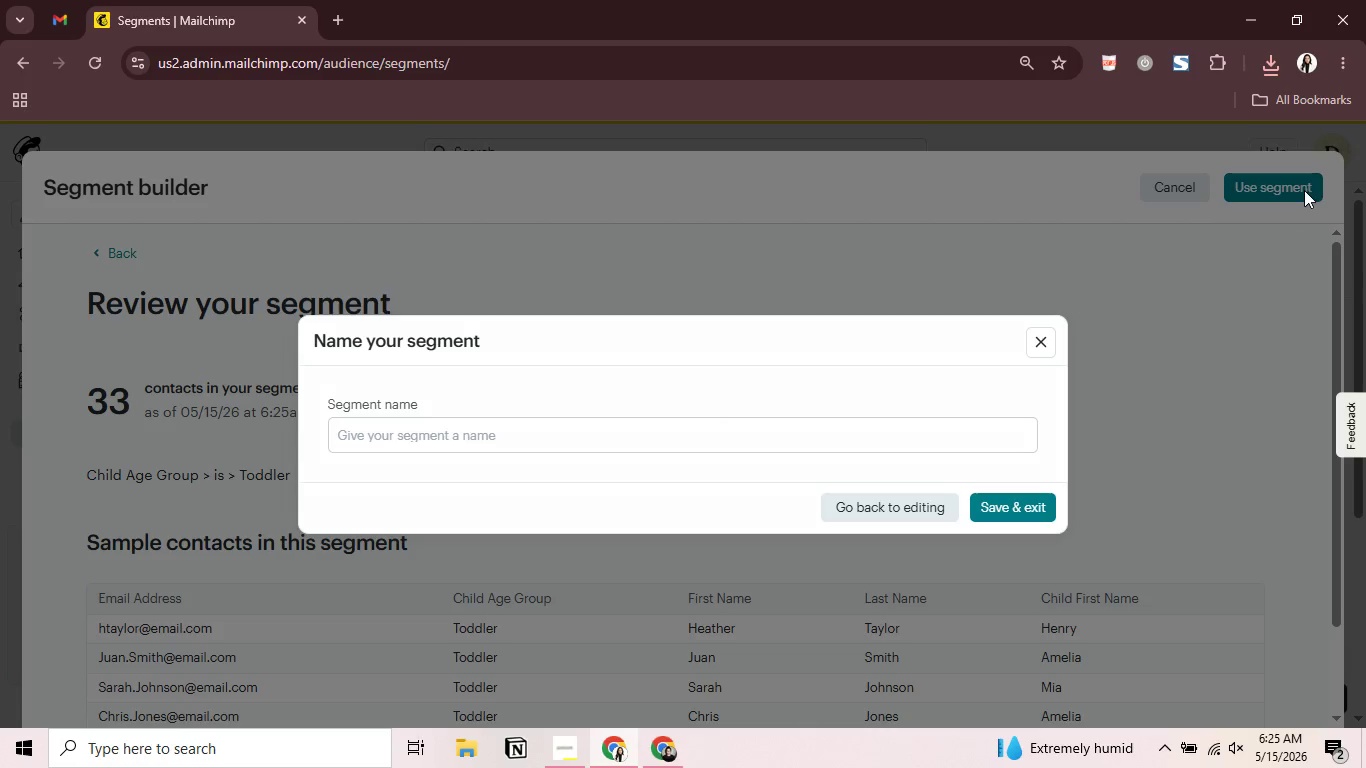 
type(Toddler)
 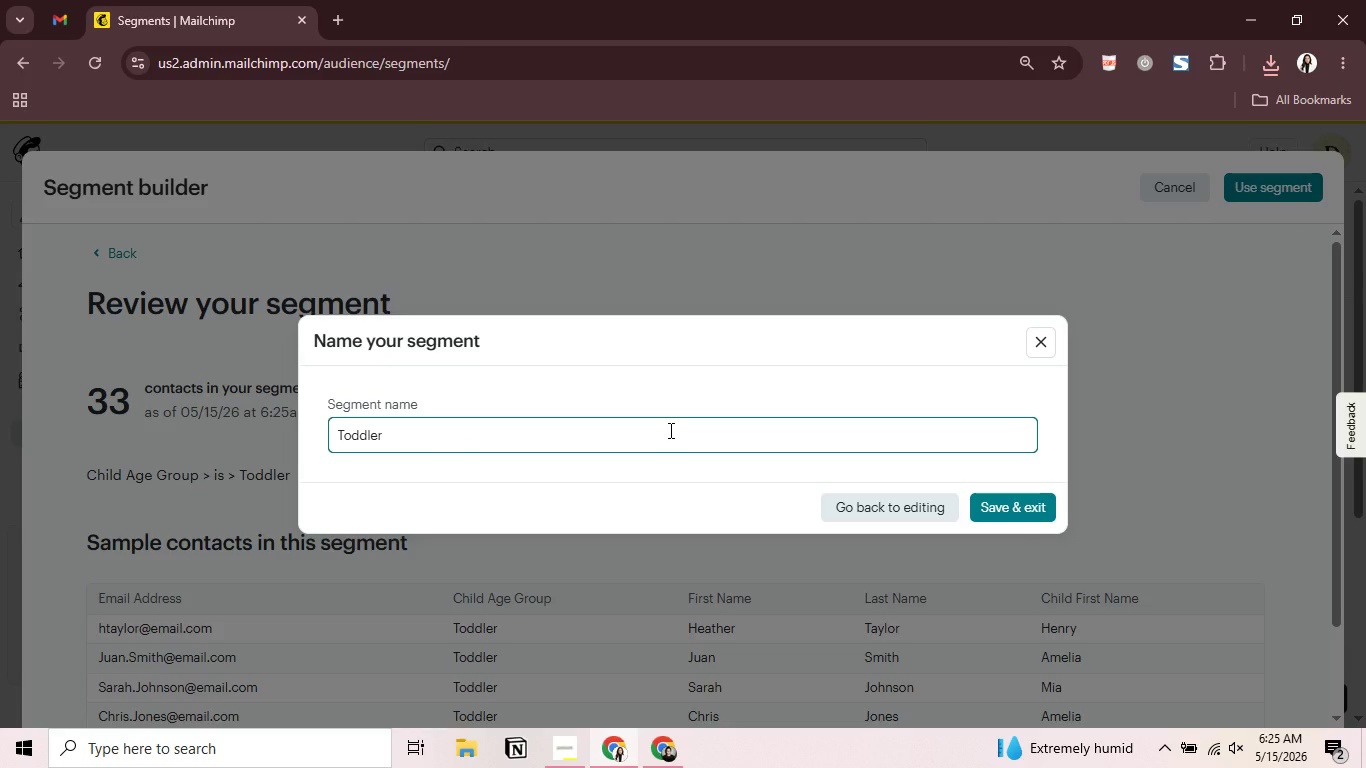 
key(Enter)
 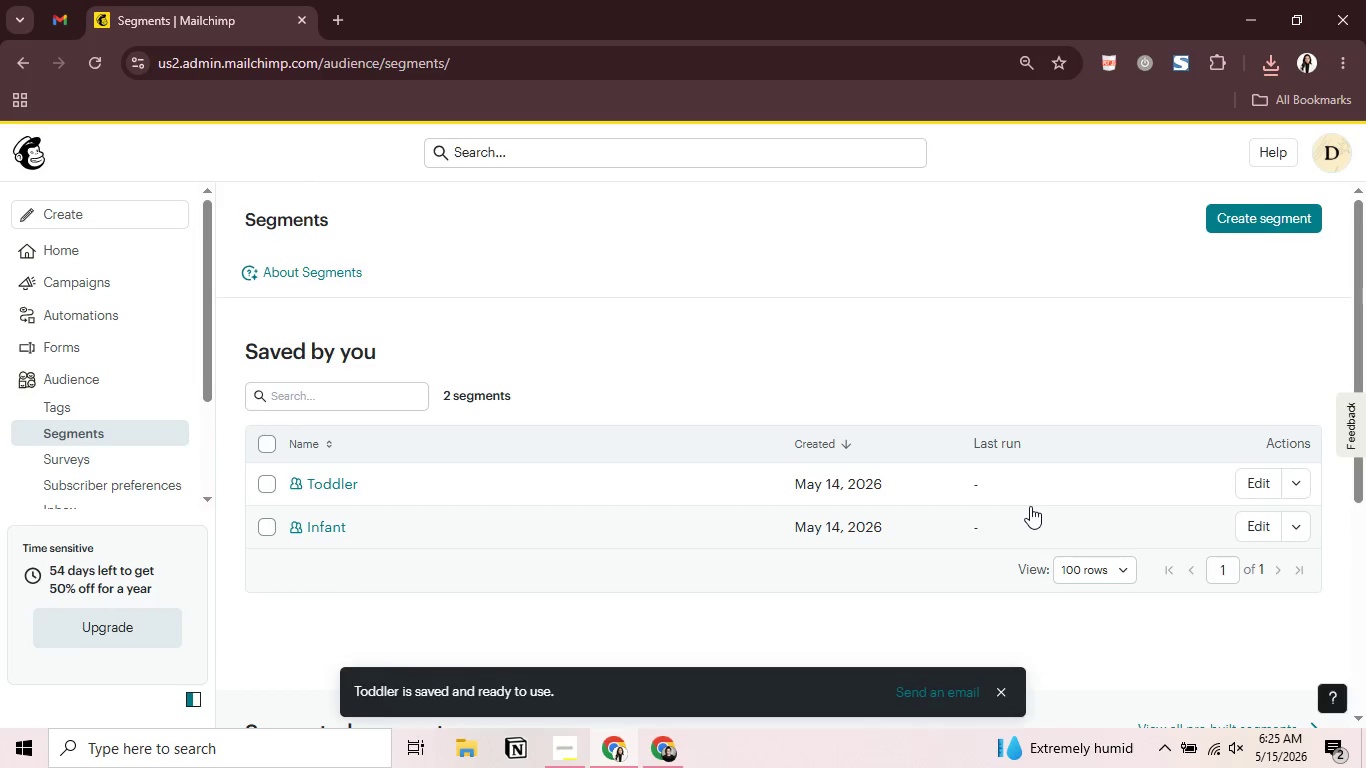 
left_click([1292, 222])
 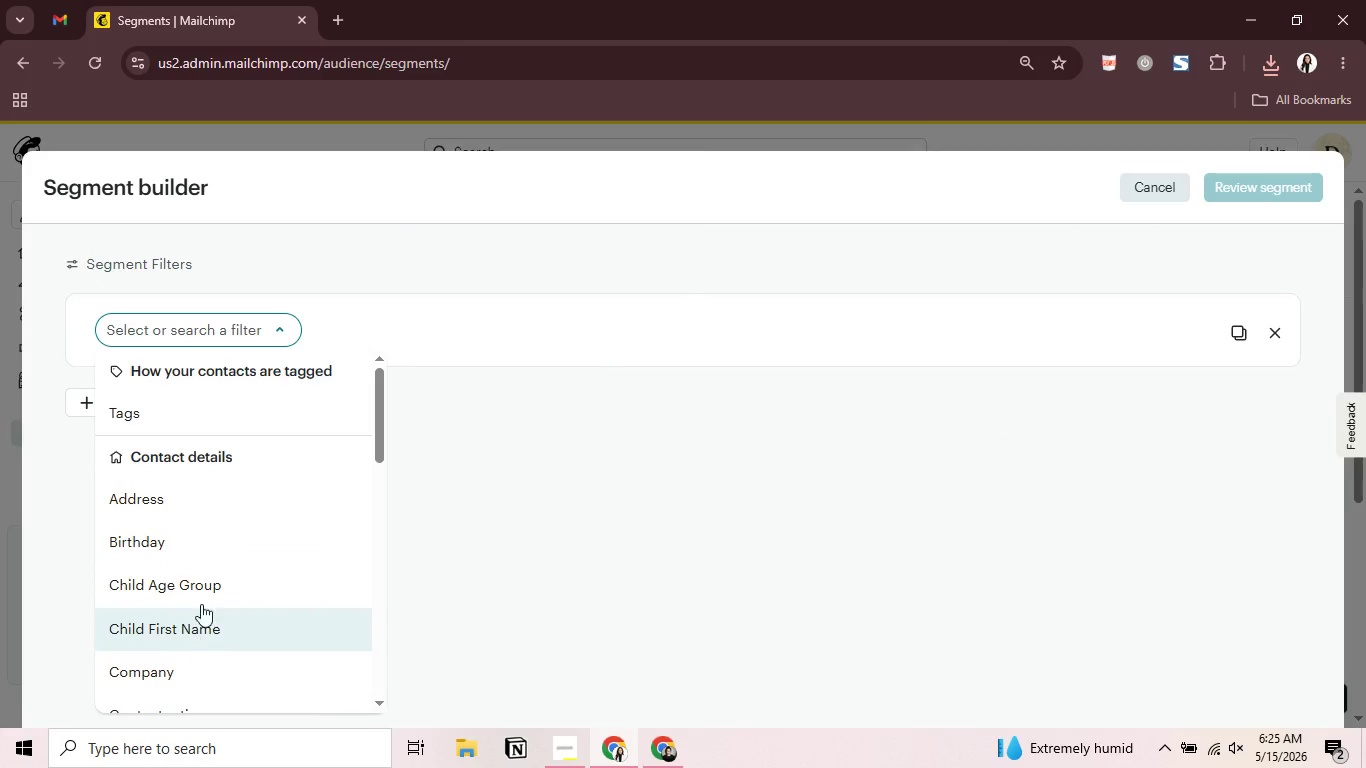 
left_click([203, 594])
 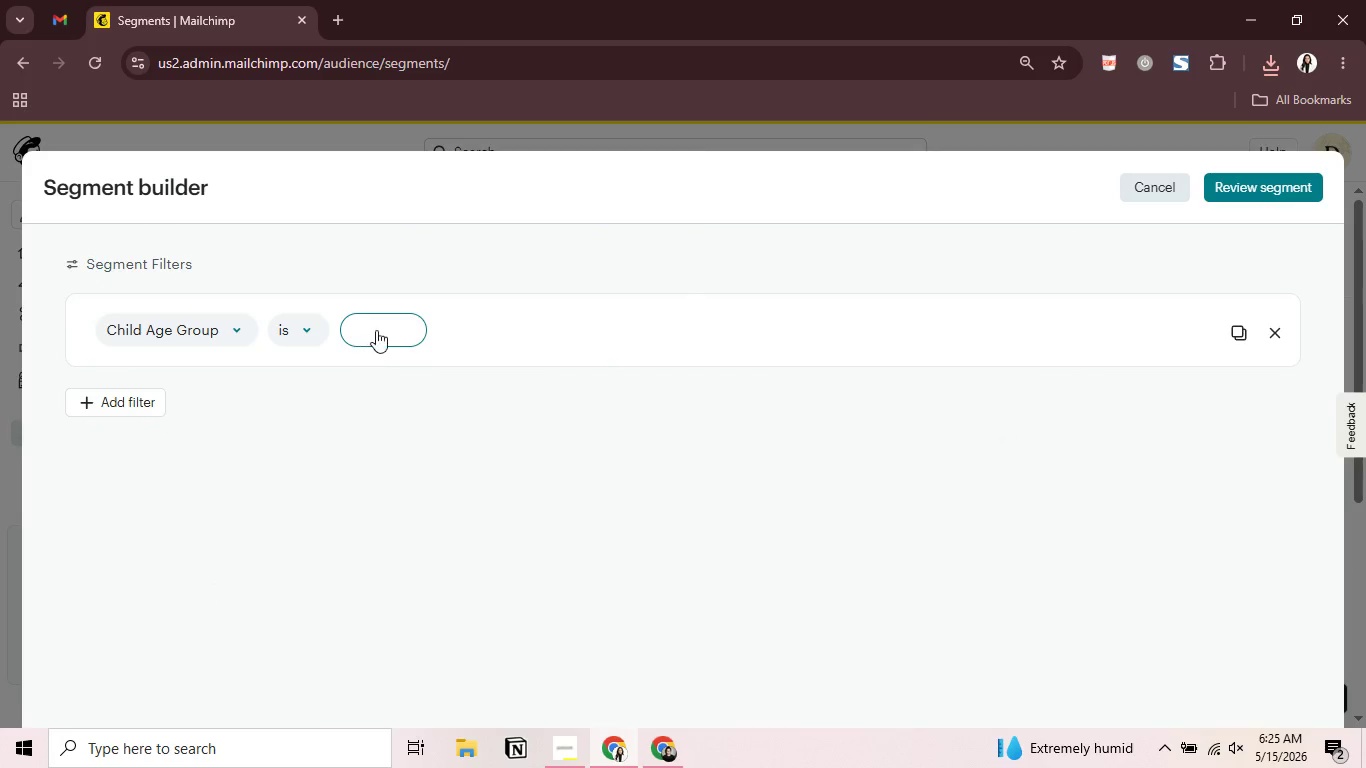 
left_click([377, 328])
 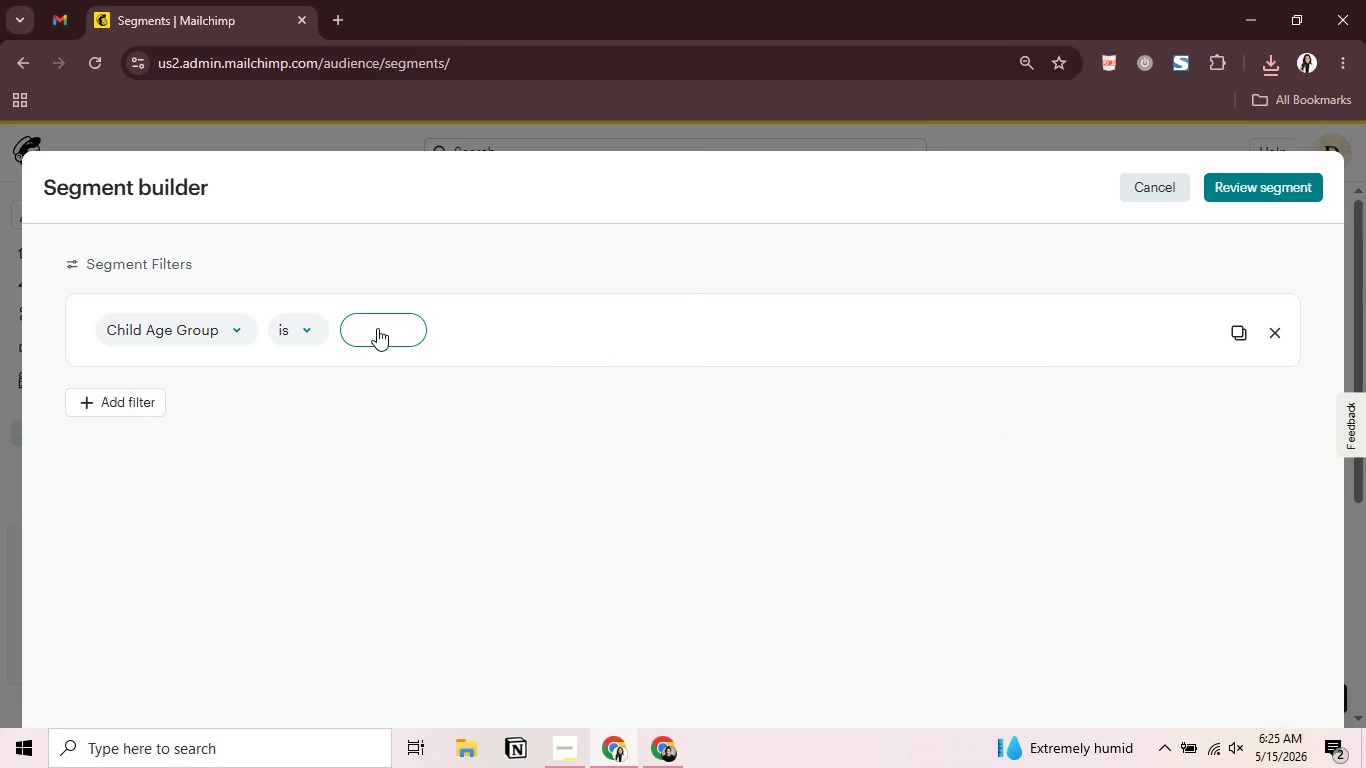 
type(Prschool)
 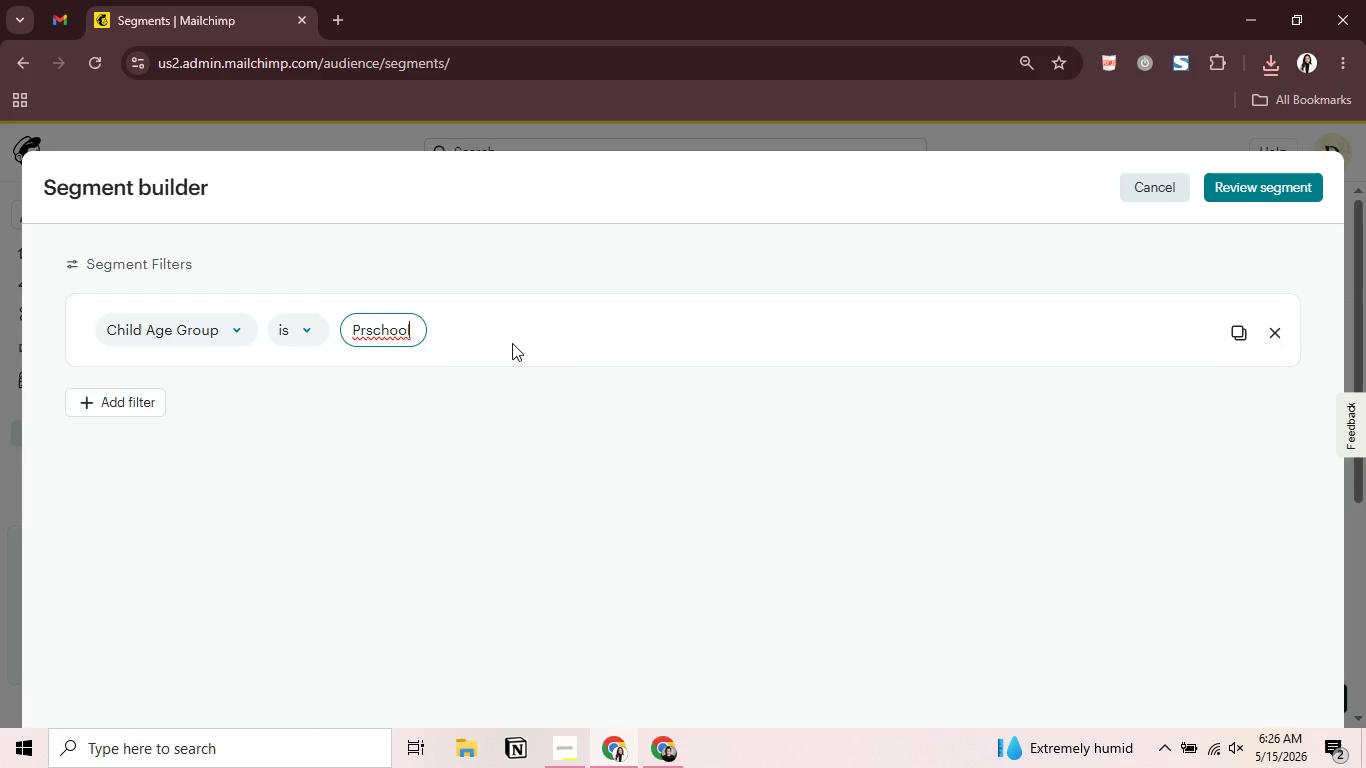 
key(ArrowLeft)
 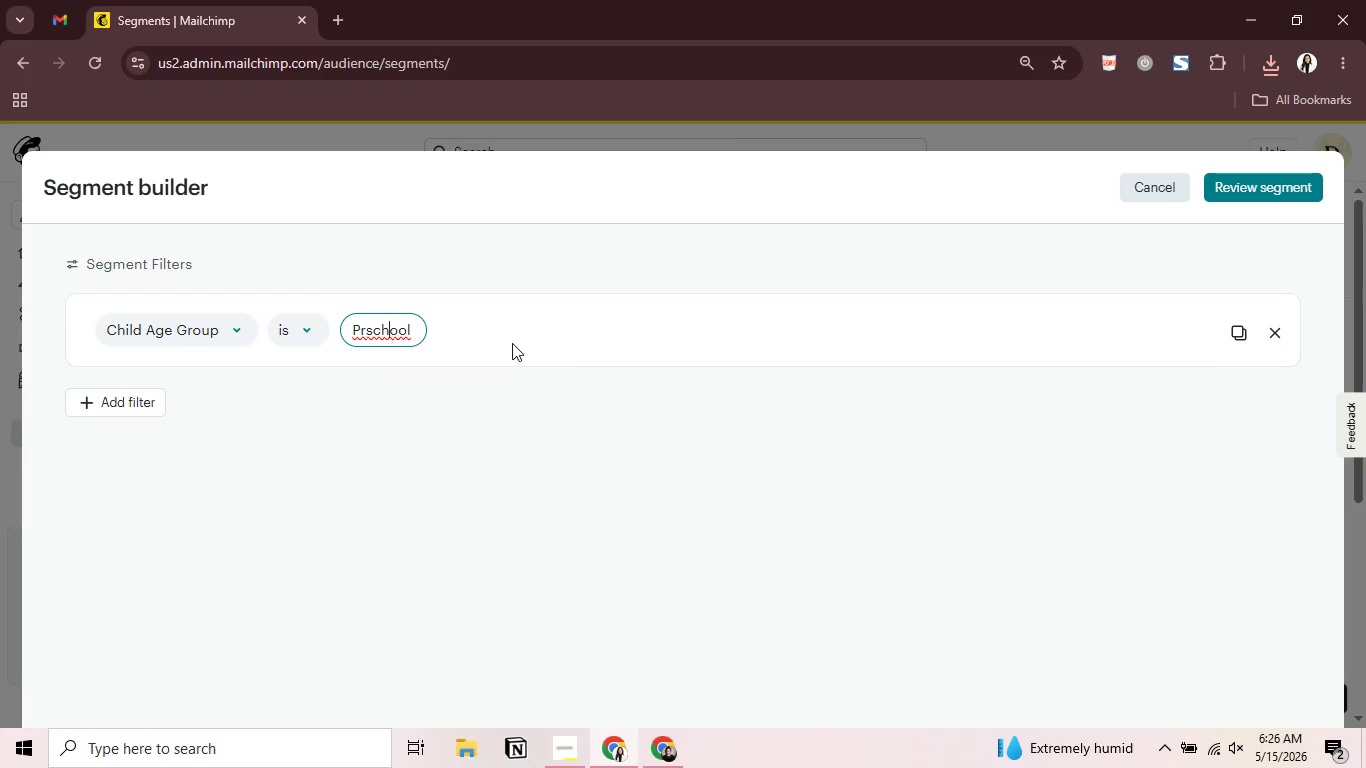 
key(ArrowLeft)
 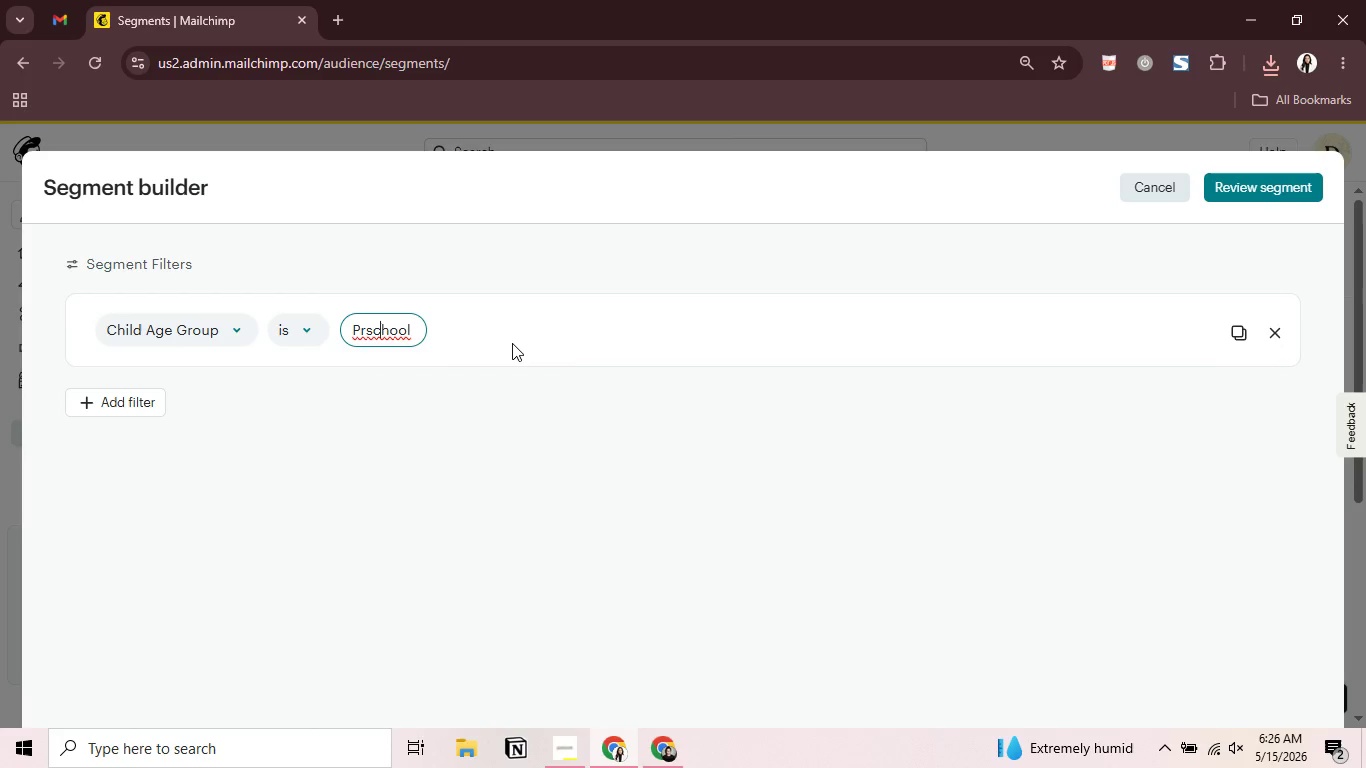 
key(ArrowLeft)
 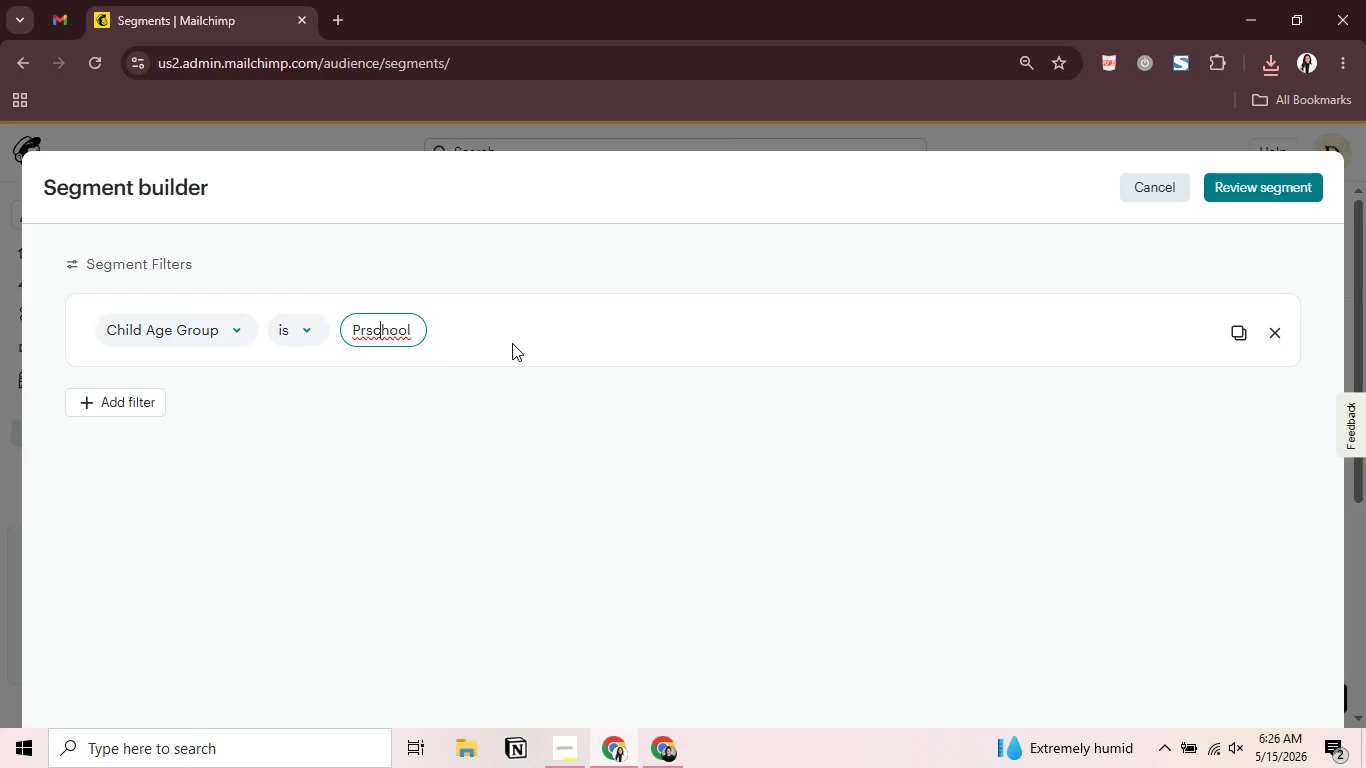 
key(ArrowLeft)
 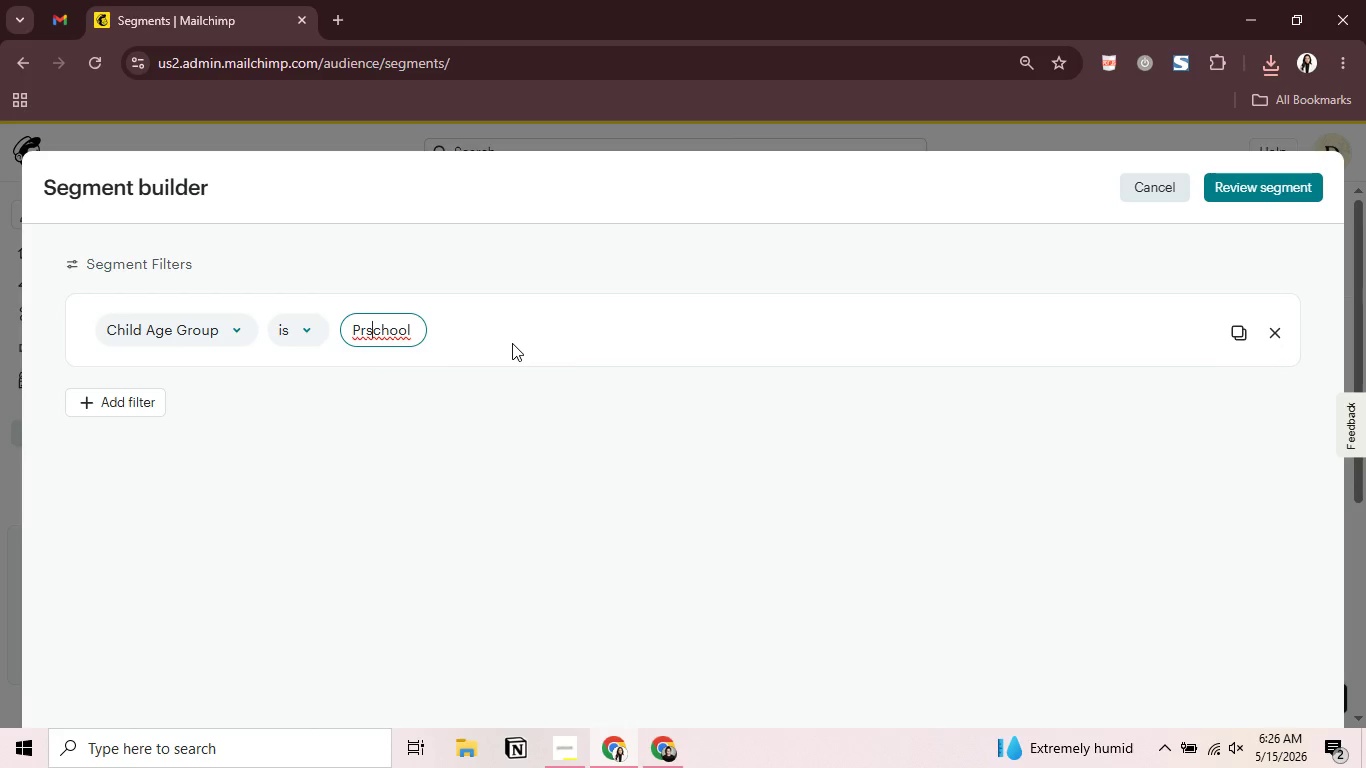 
key(ArrowLeft)
 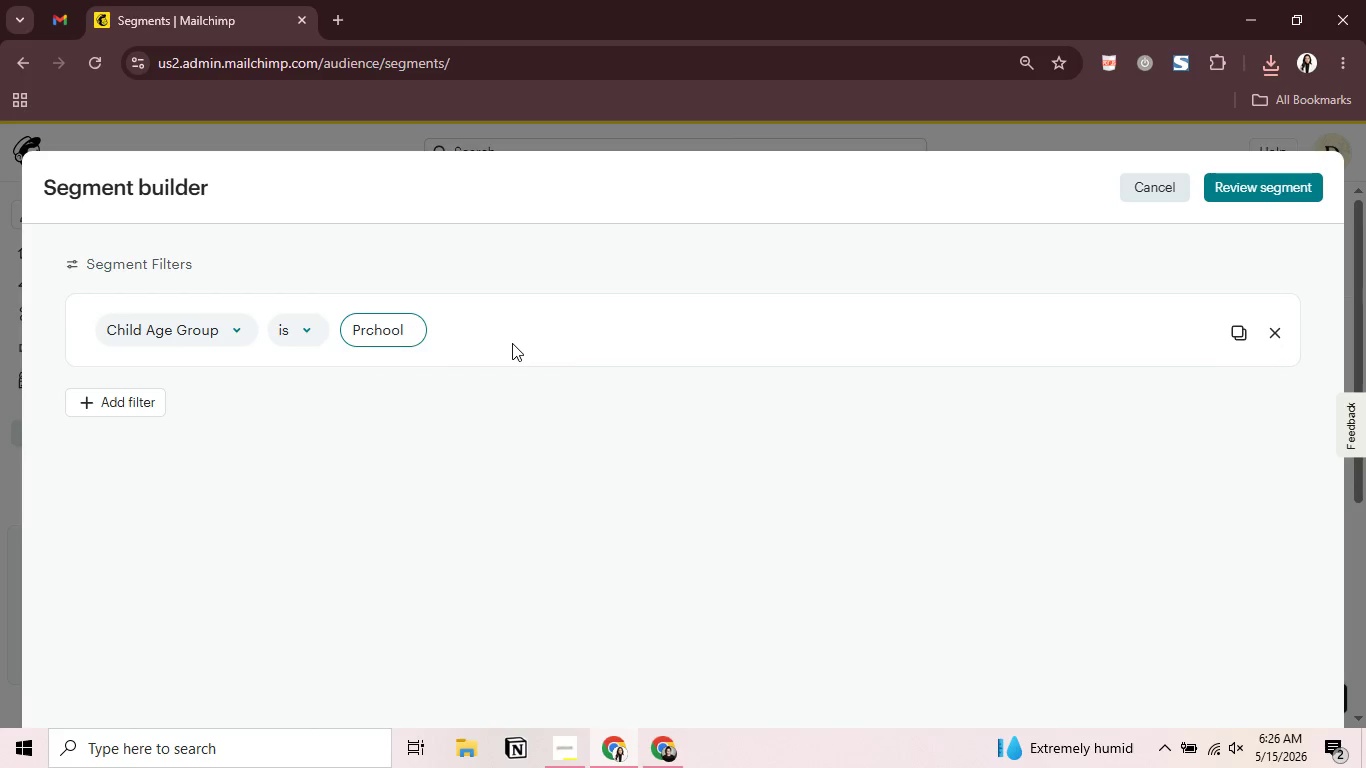 
key(Backspace)
type(es)
 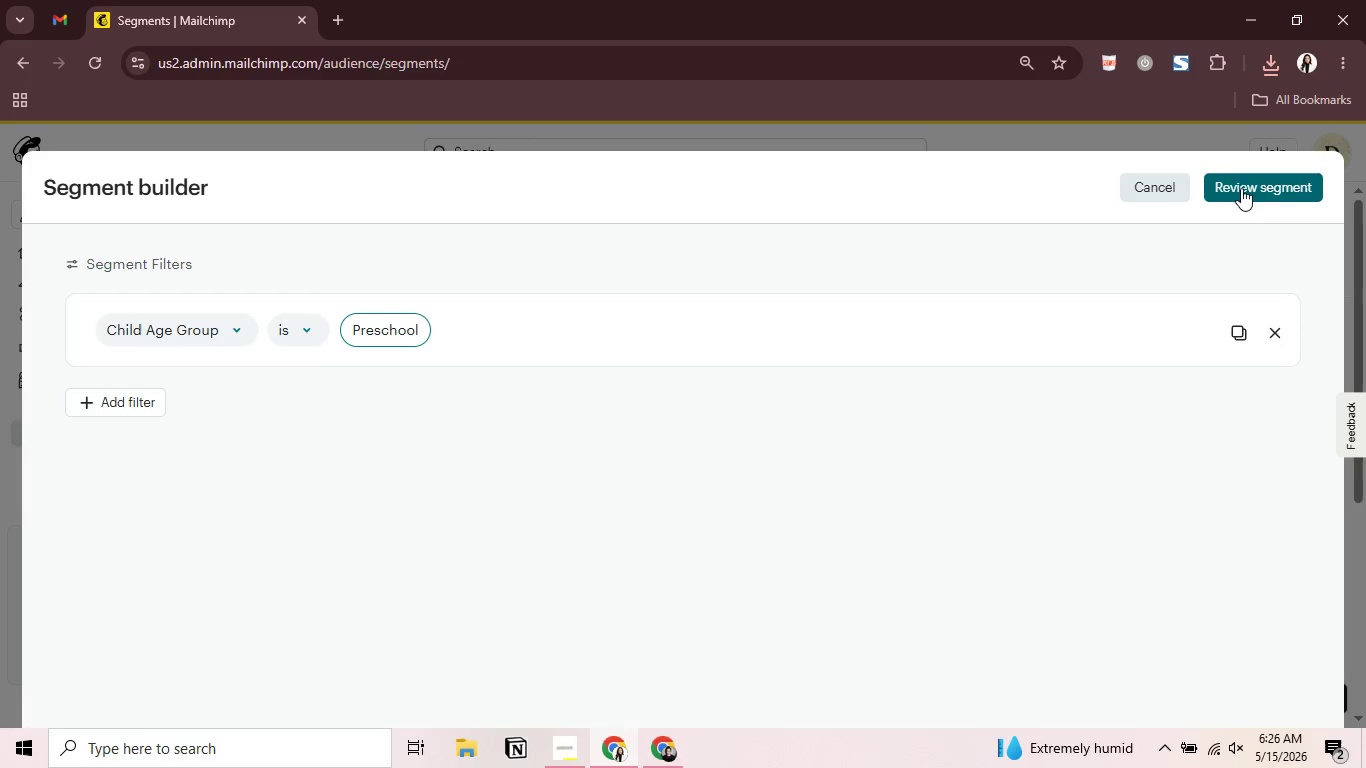 
left_click([1241, 188])
 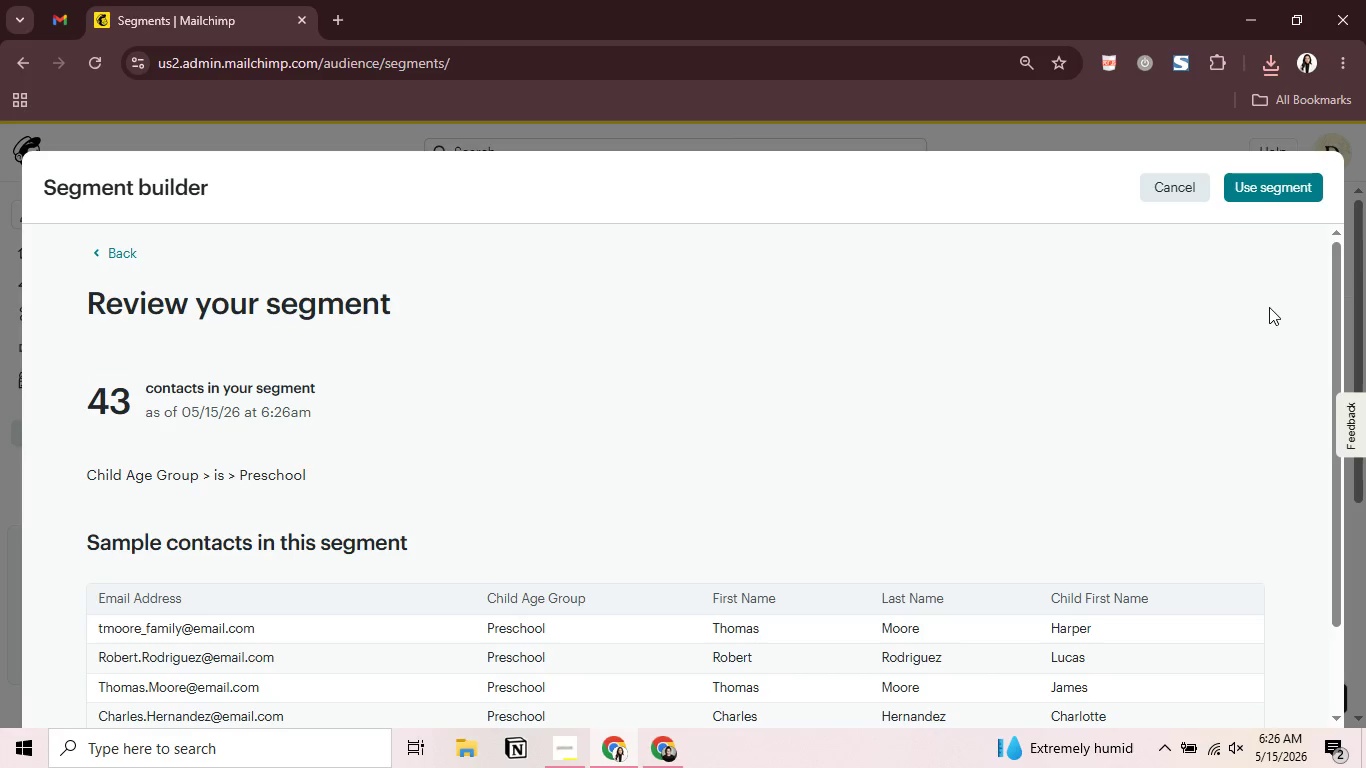 
wait(5.16)
 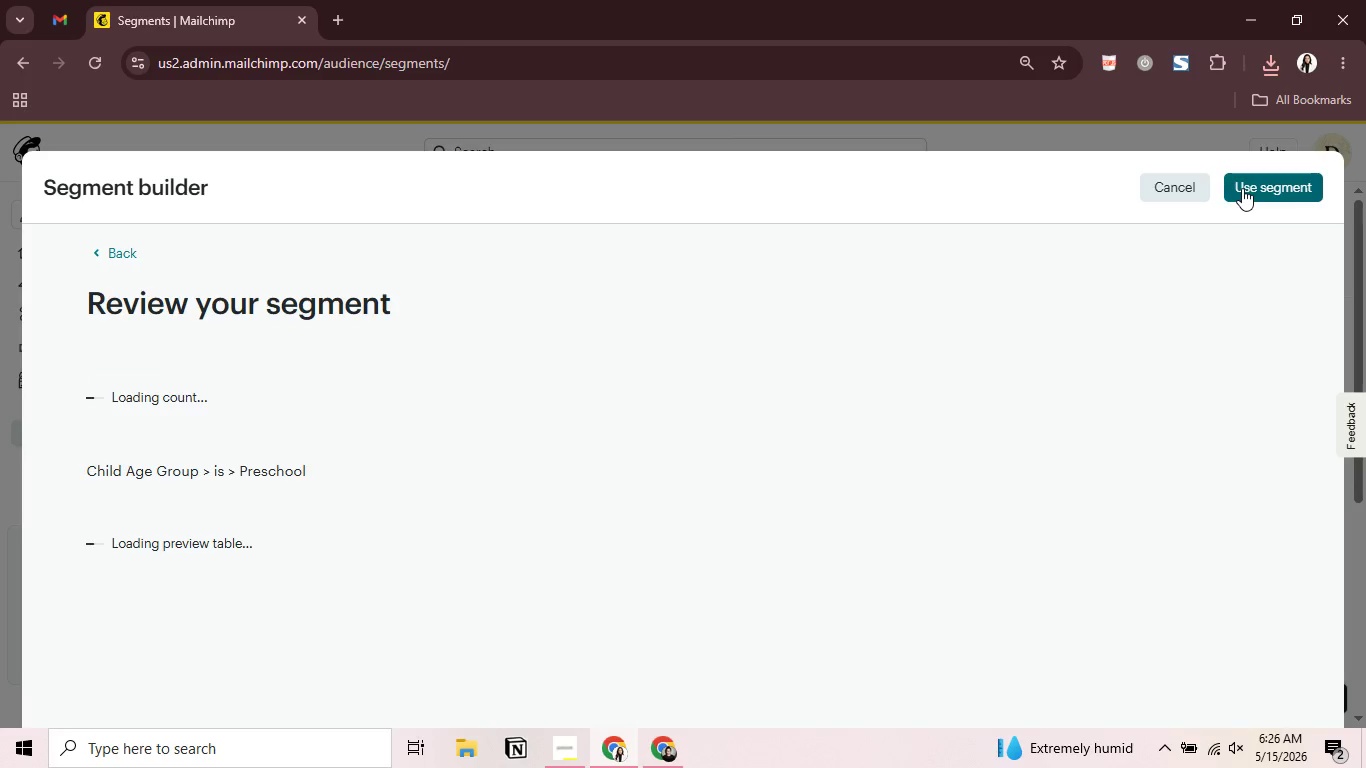 
left_click([1187, 70])
 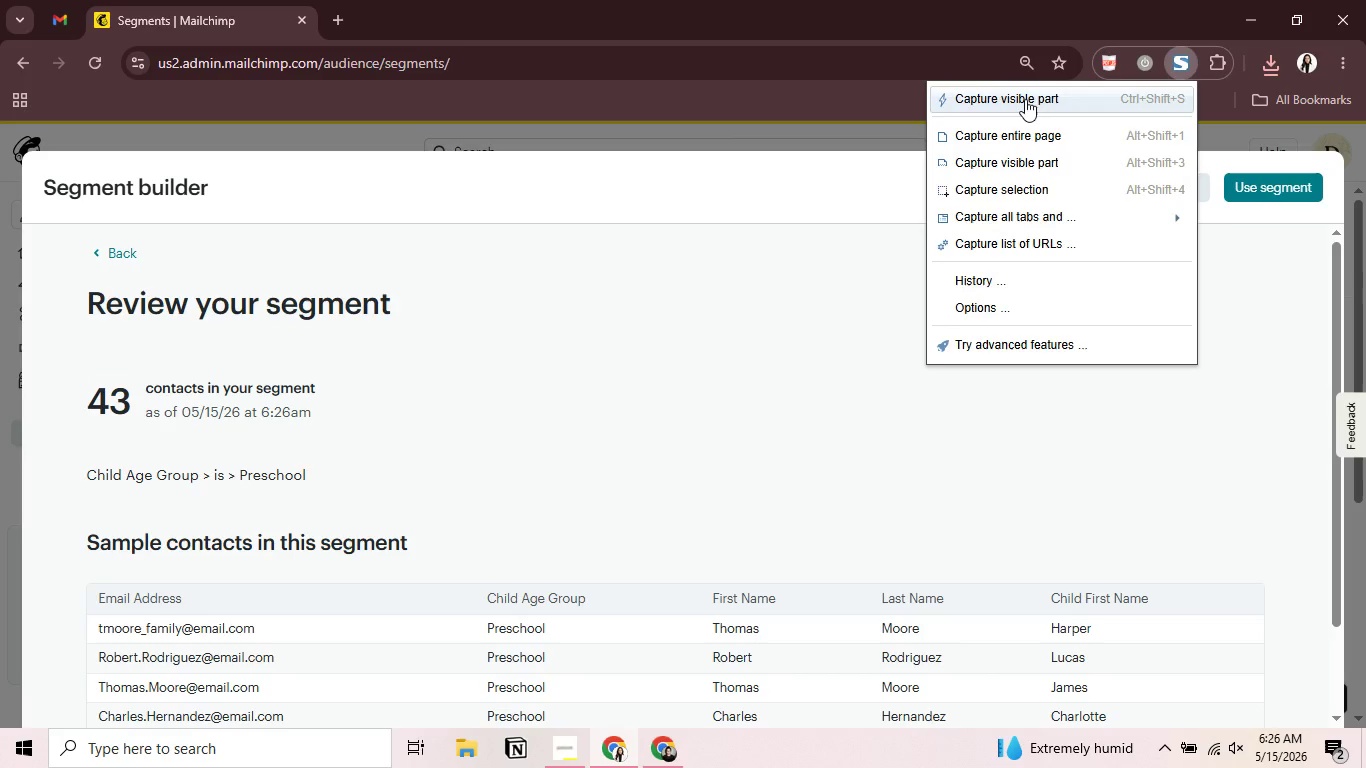 
left_click([1025, 99])
 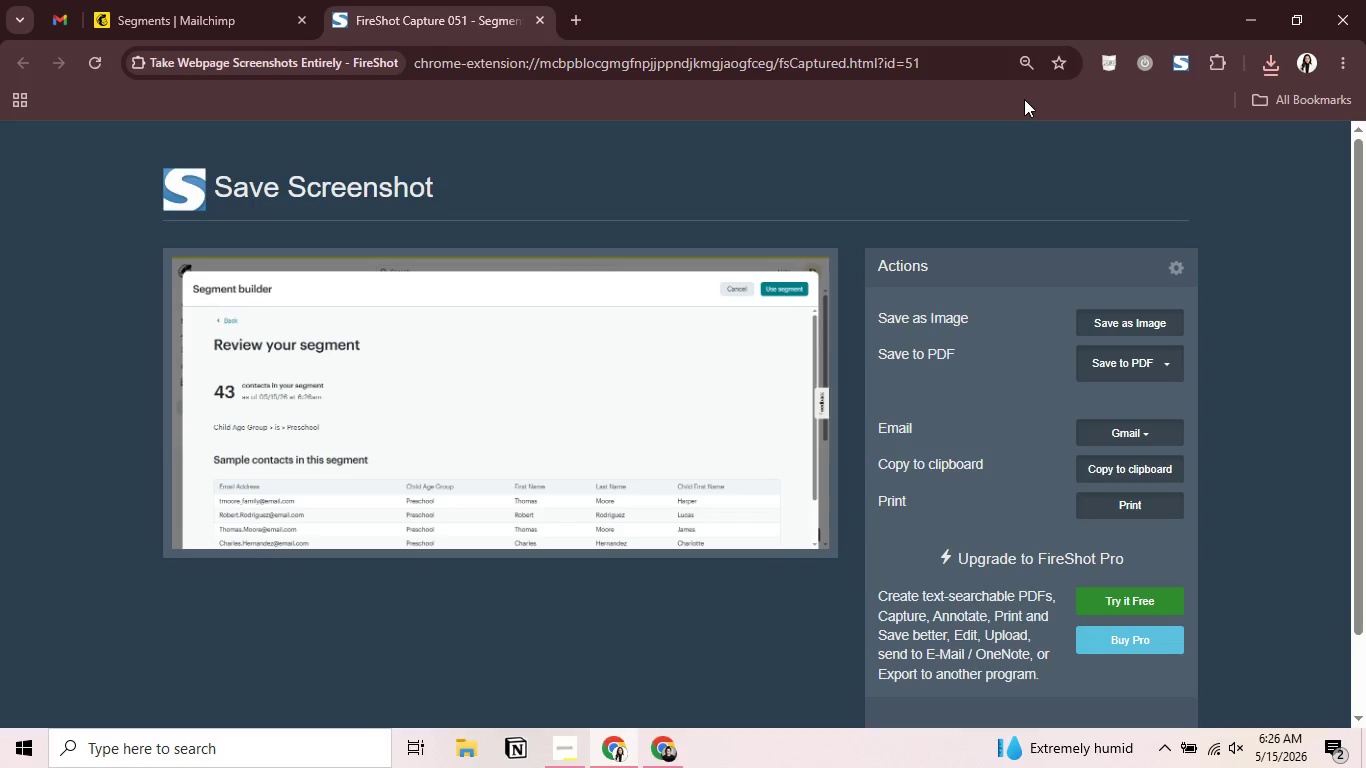 
left_click([1120, 366])
 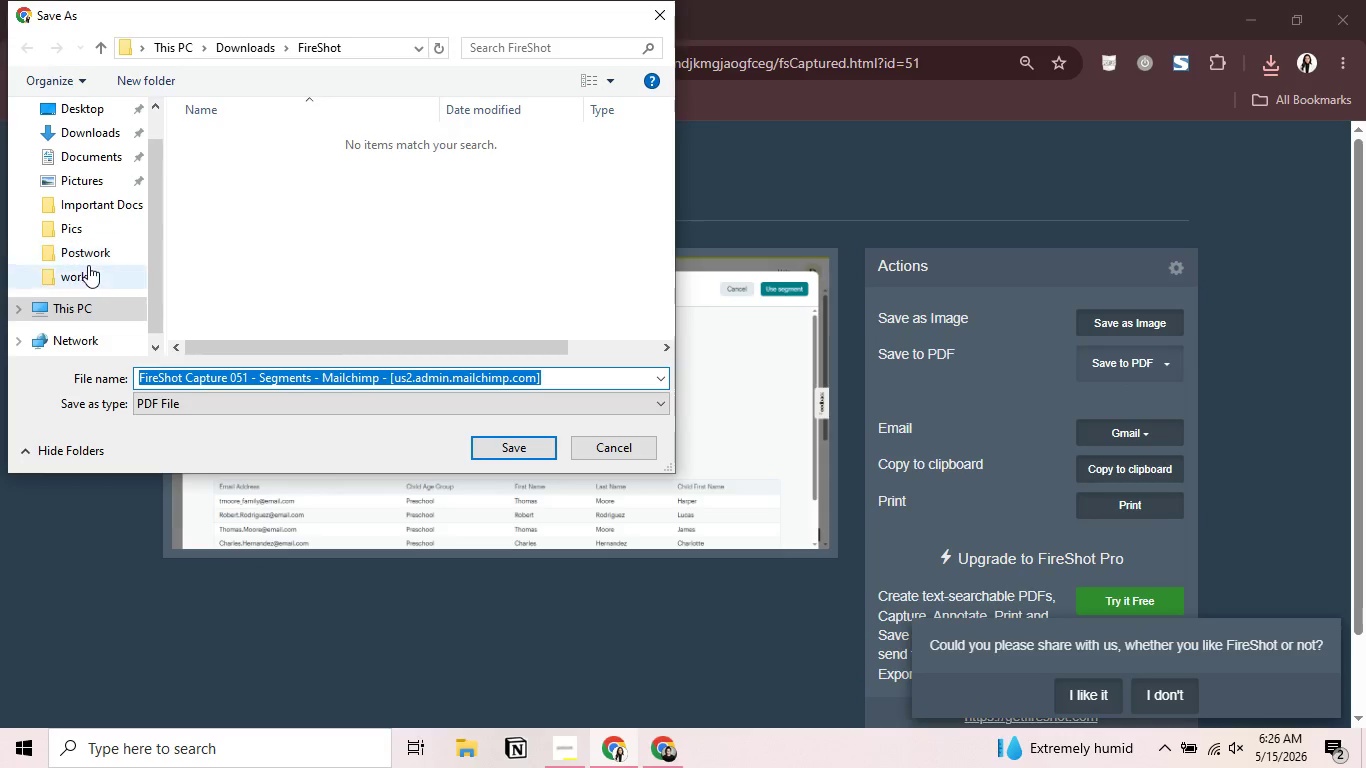 
double_click([91, 254])
 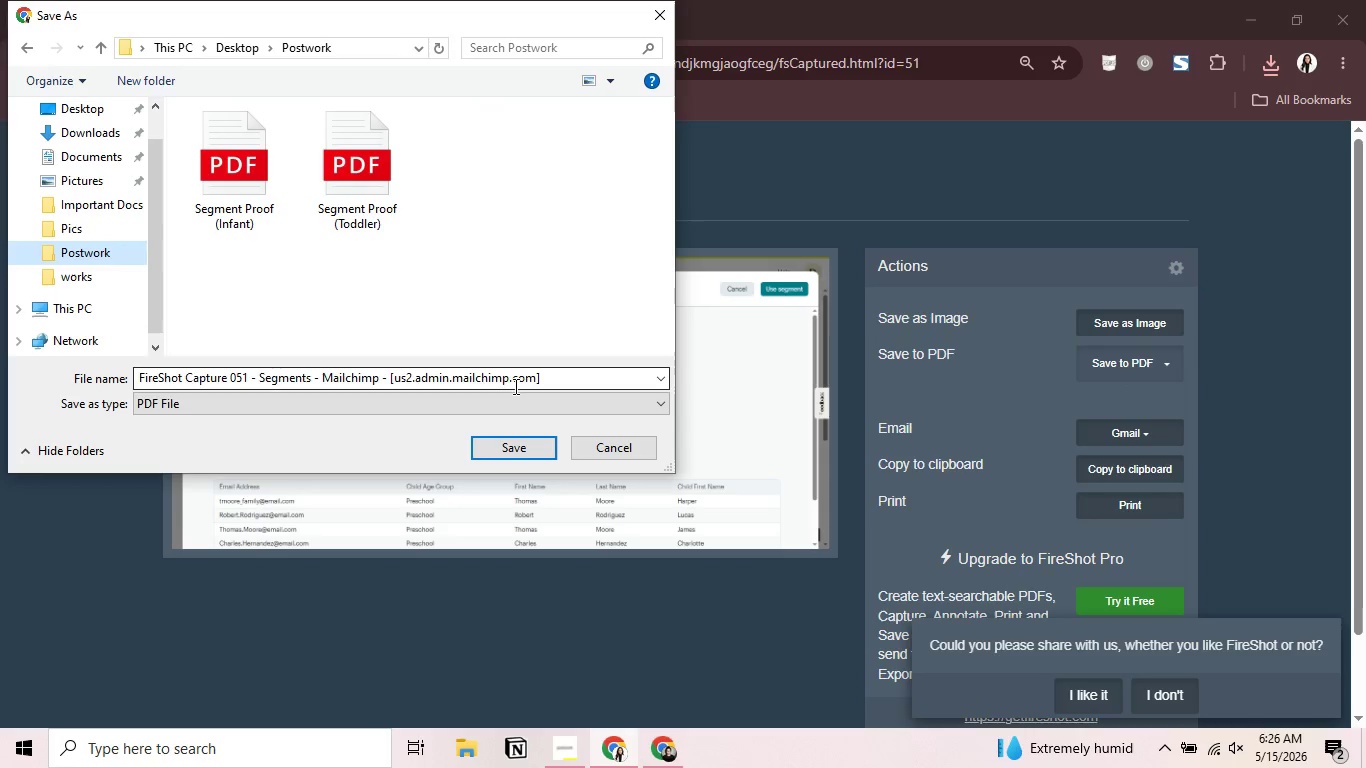 
left_click([514, 386])
 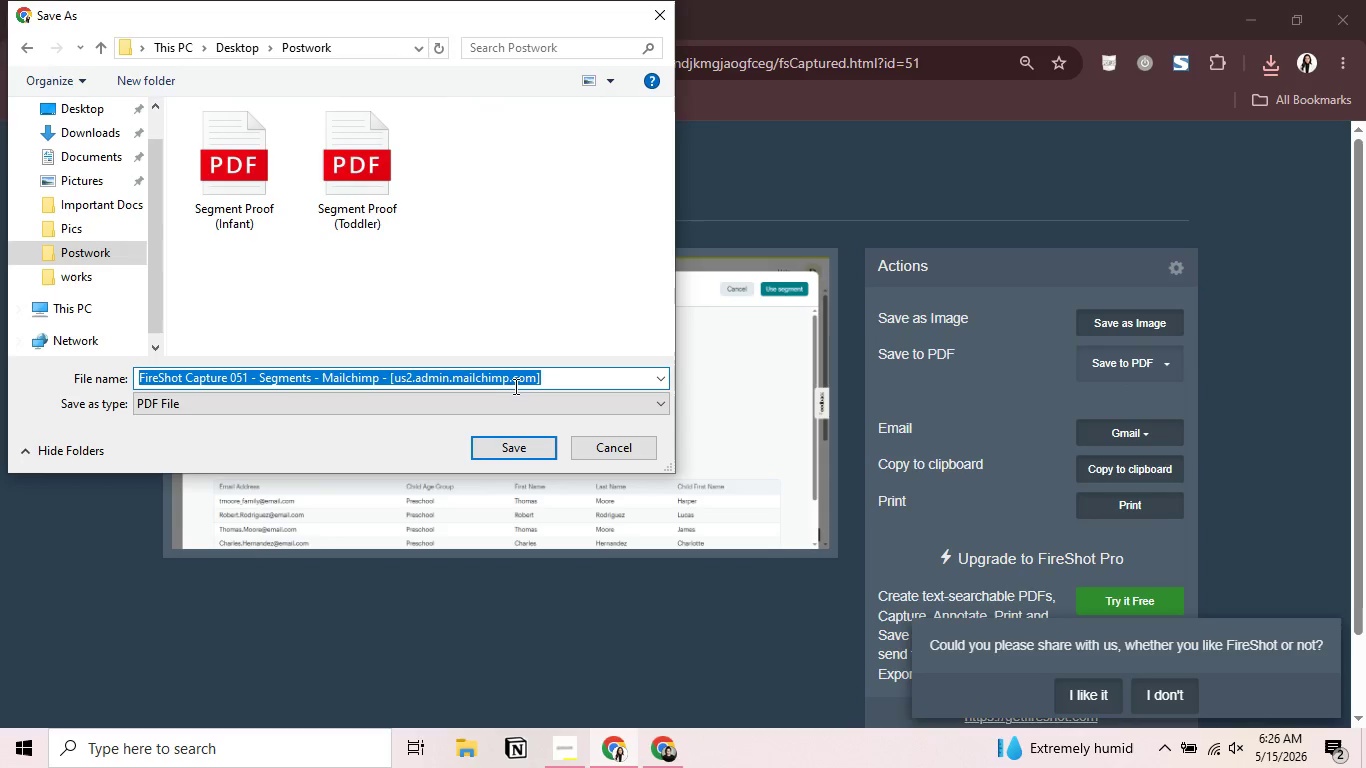 
key(Control+V)
 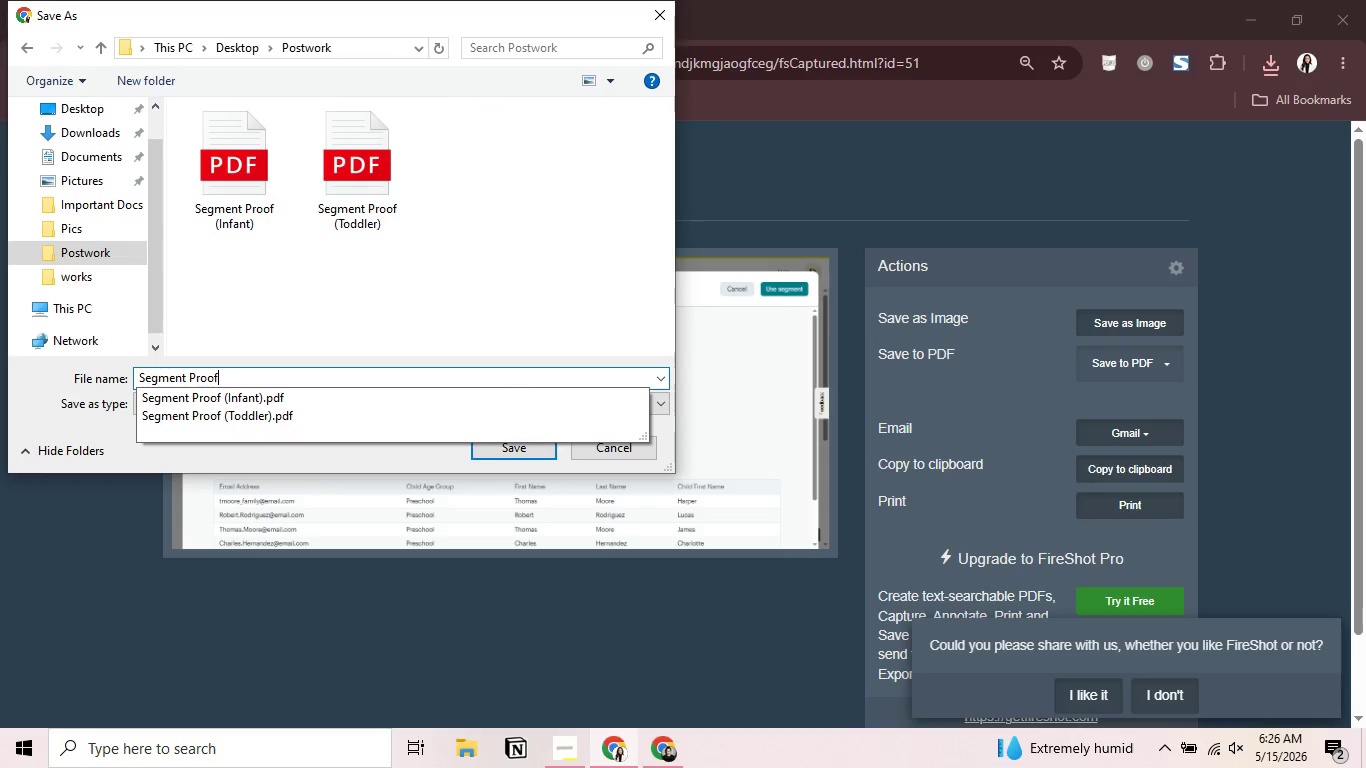 
type( (Preschool))
 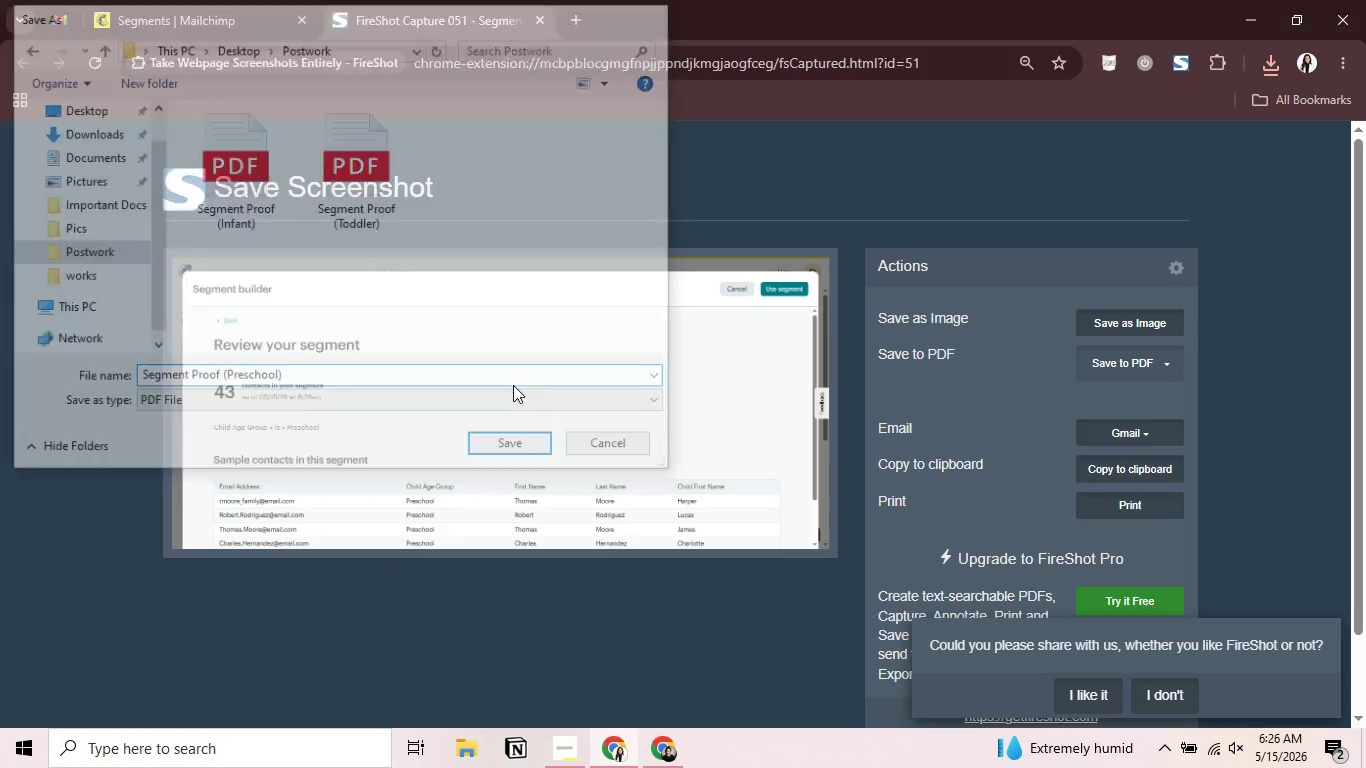 
key(Enter)
 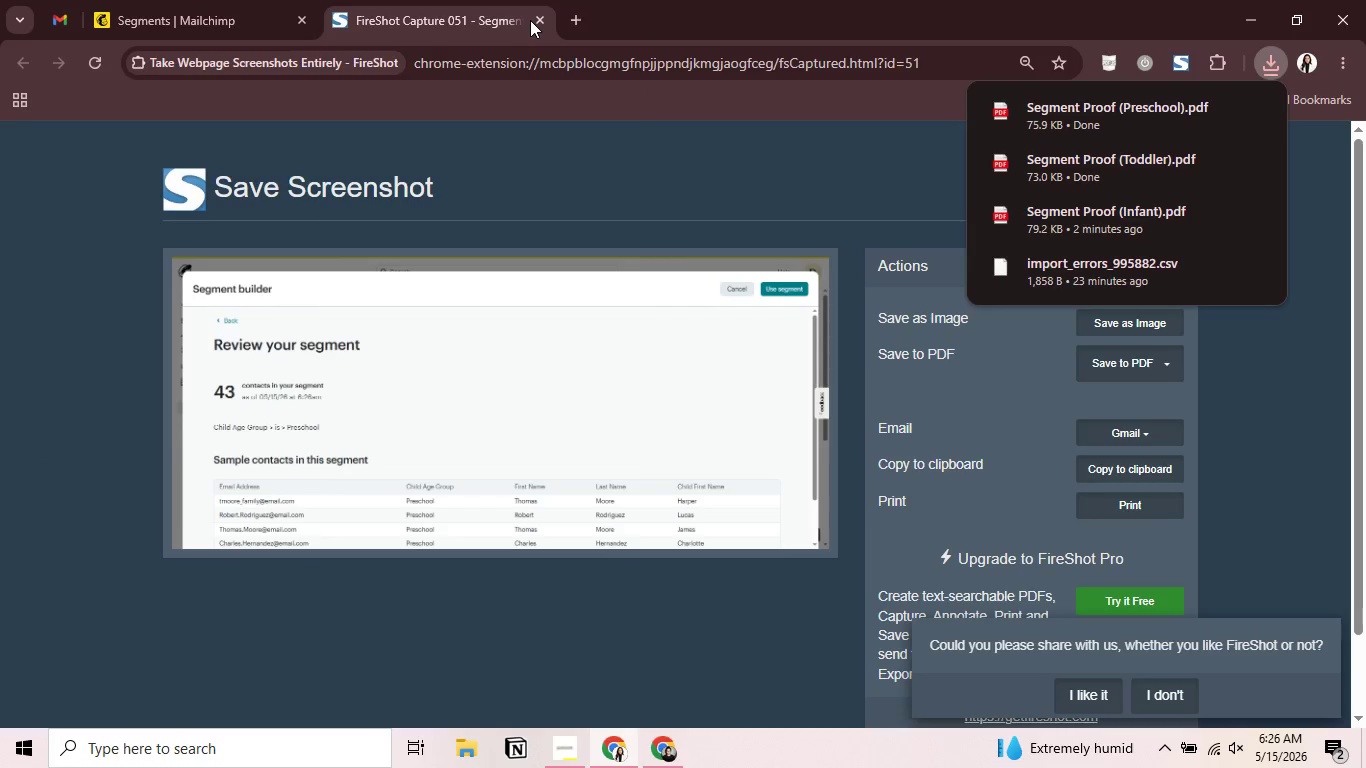 
left_click([536, 16])
 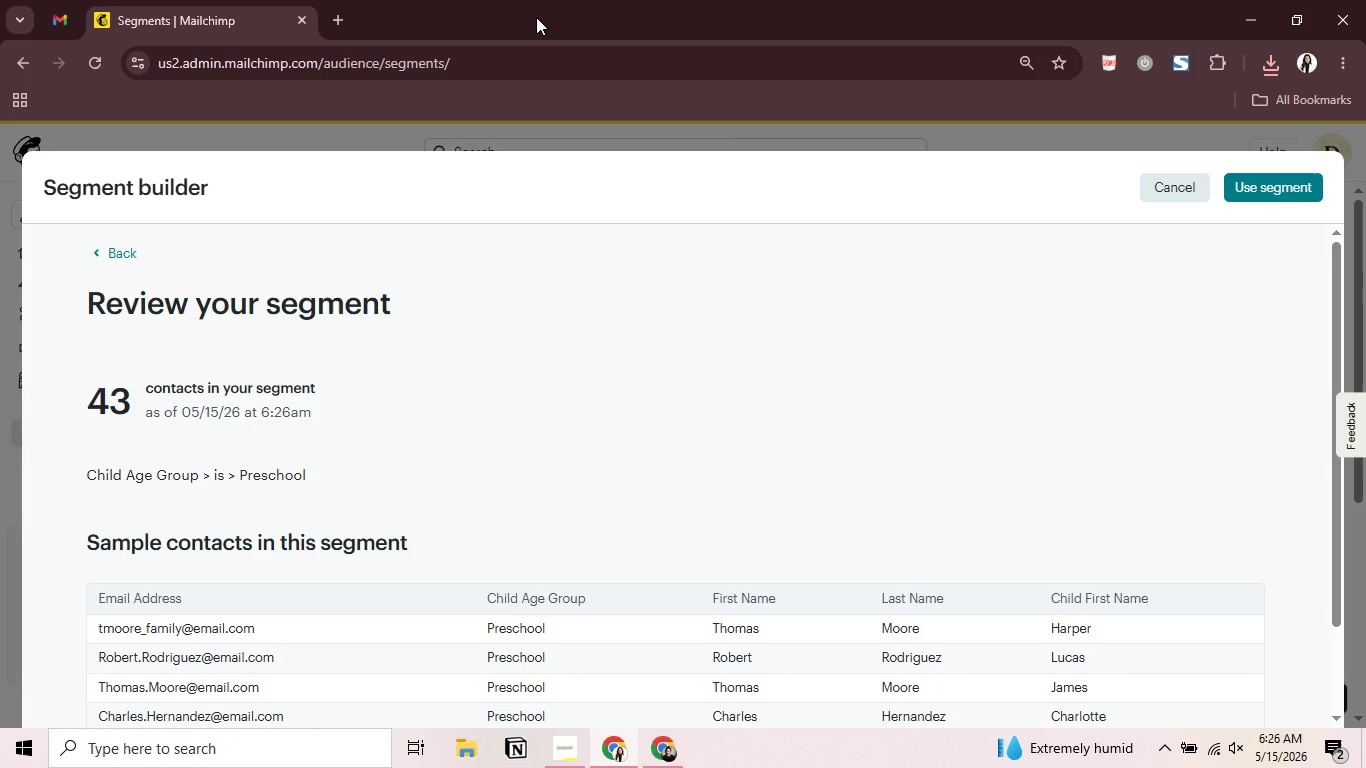 
wait(7.53)
 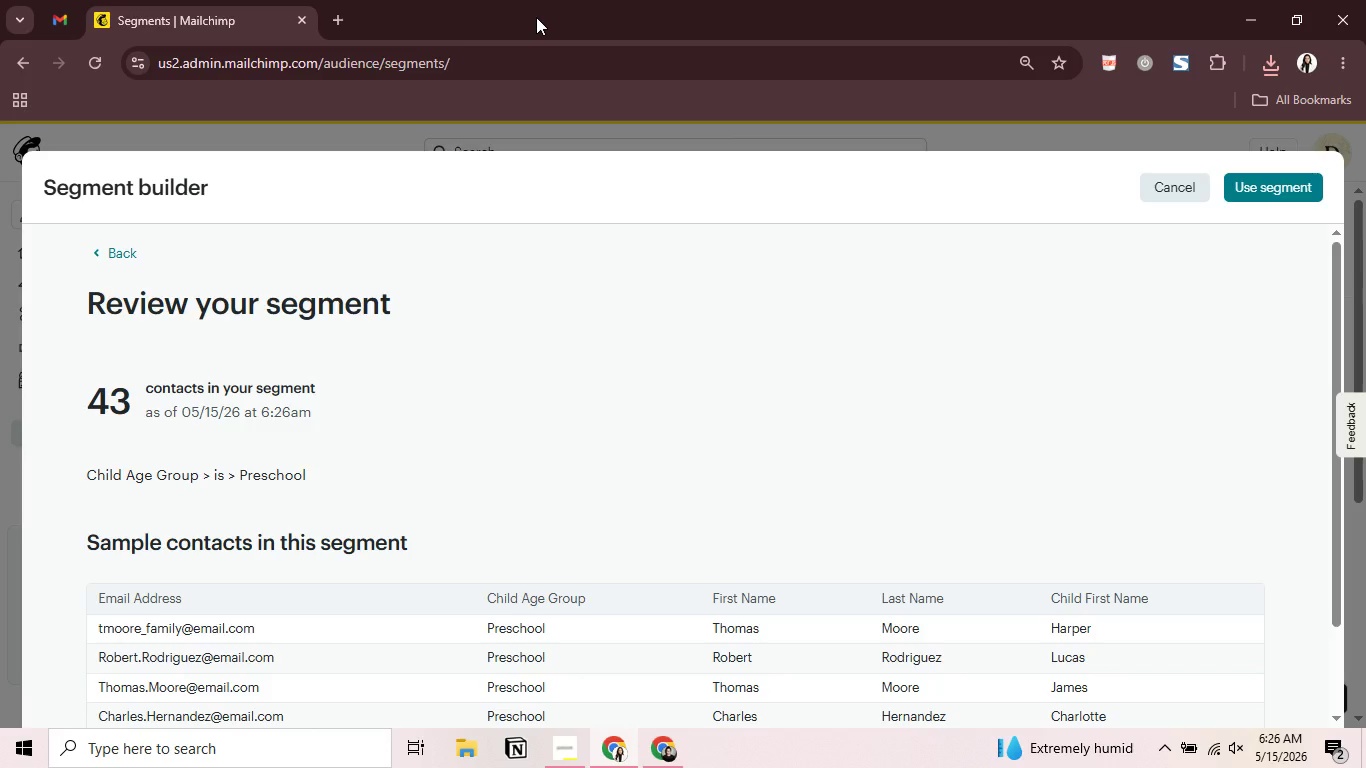 
left_click([1293, 196])
 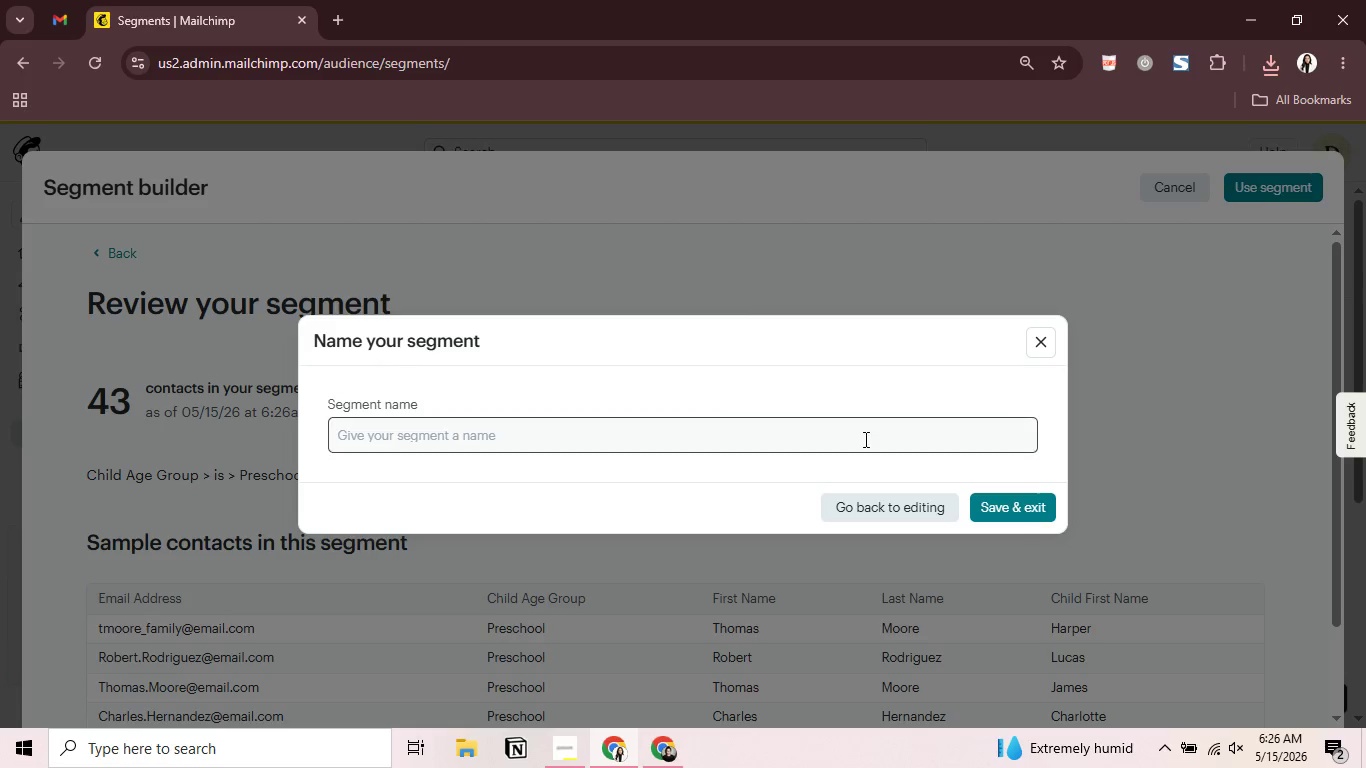 
left_click([864, 439])
 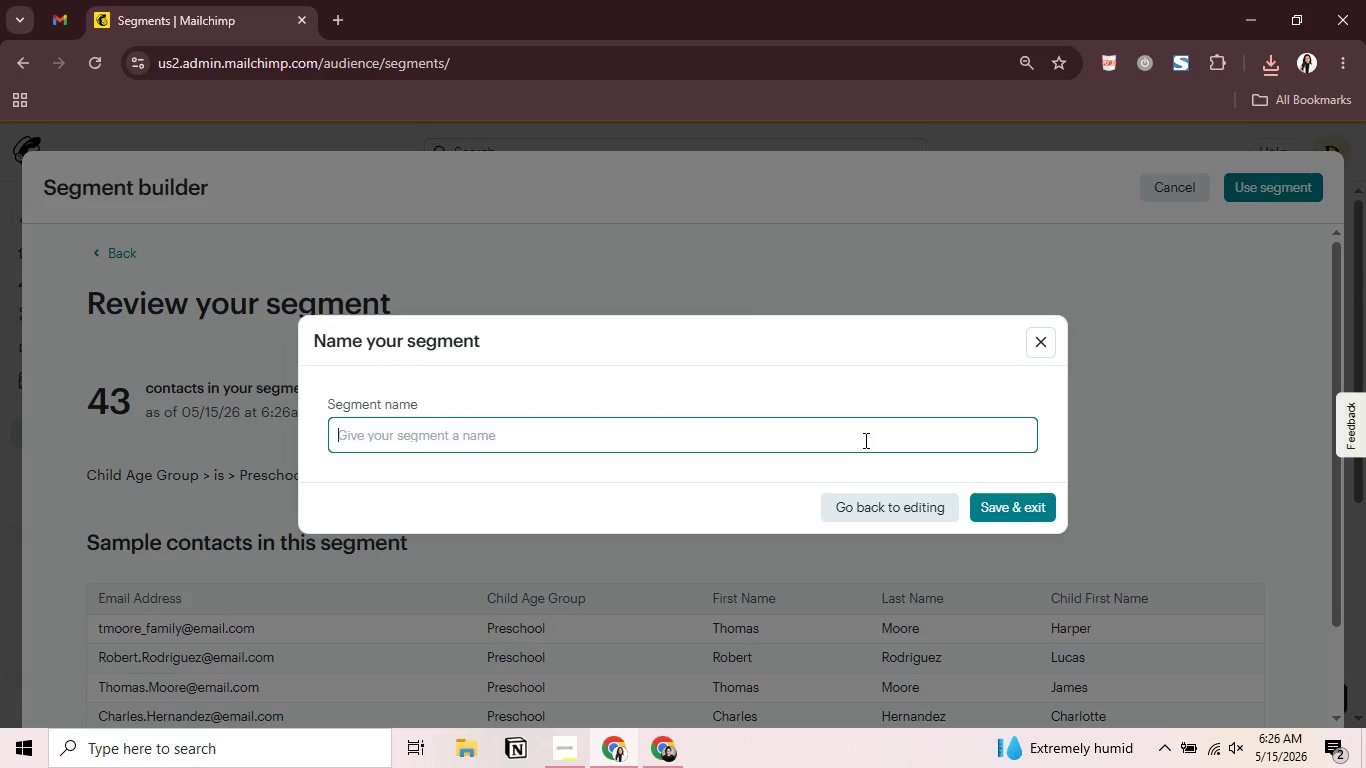 
type(Preschool Families)
 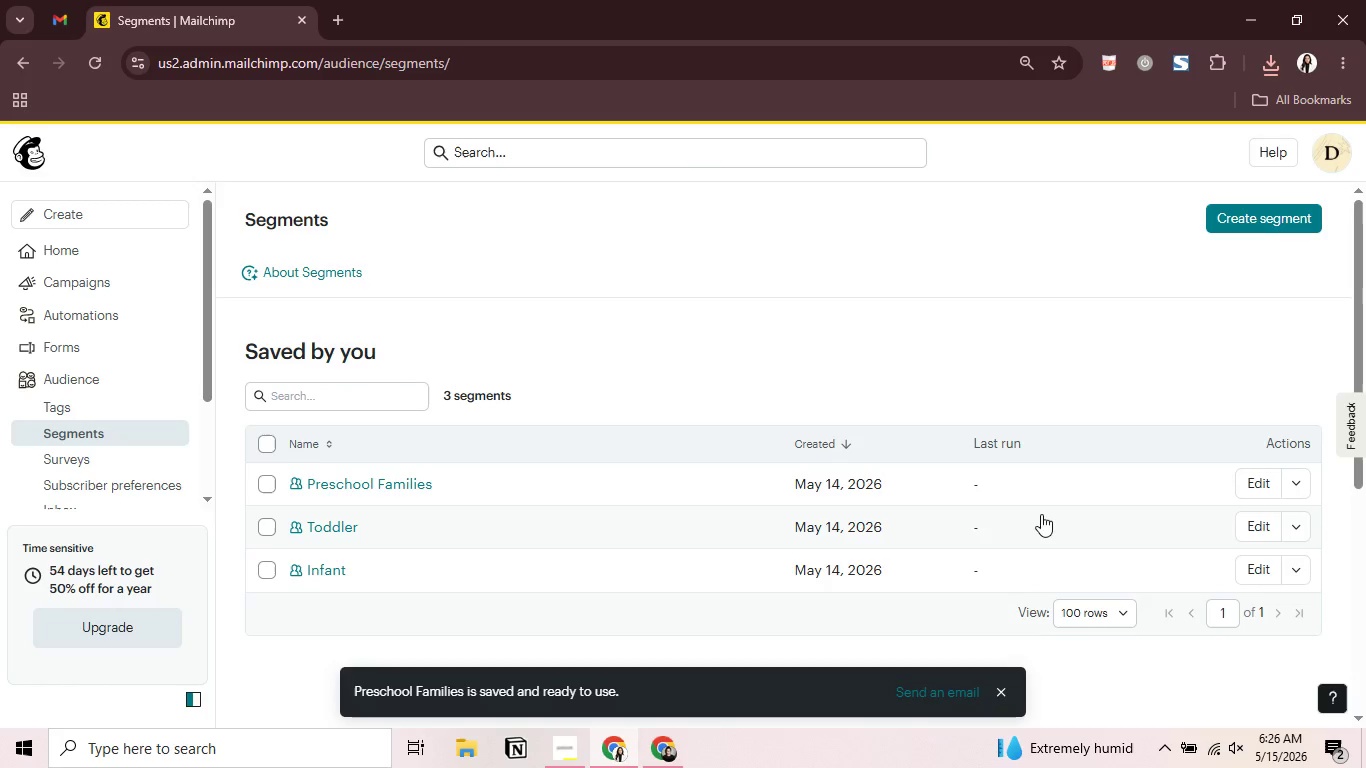 
wait(6.44)
 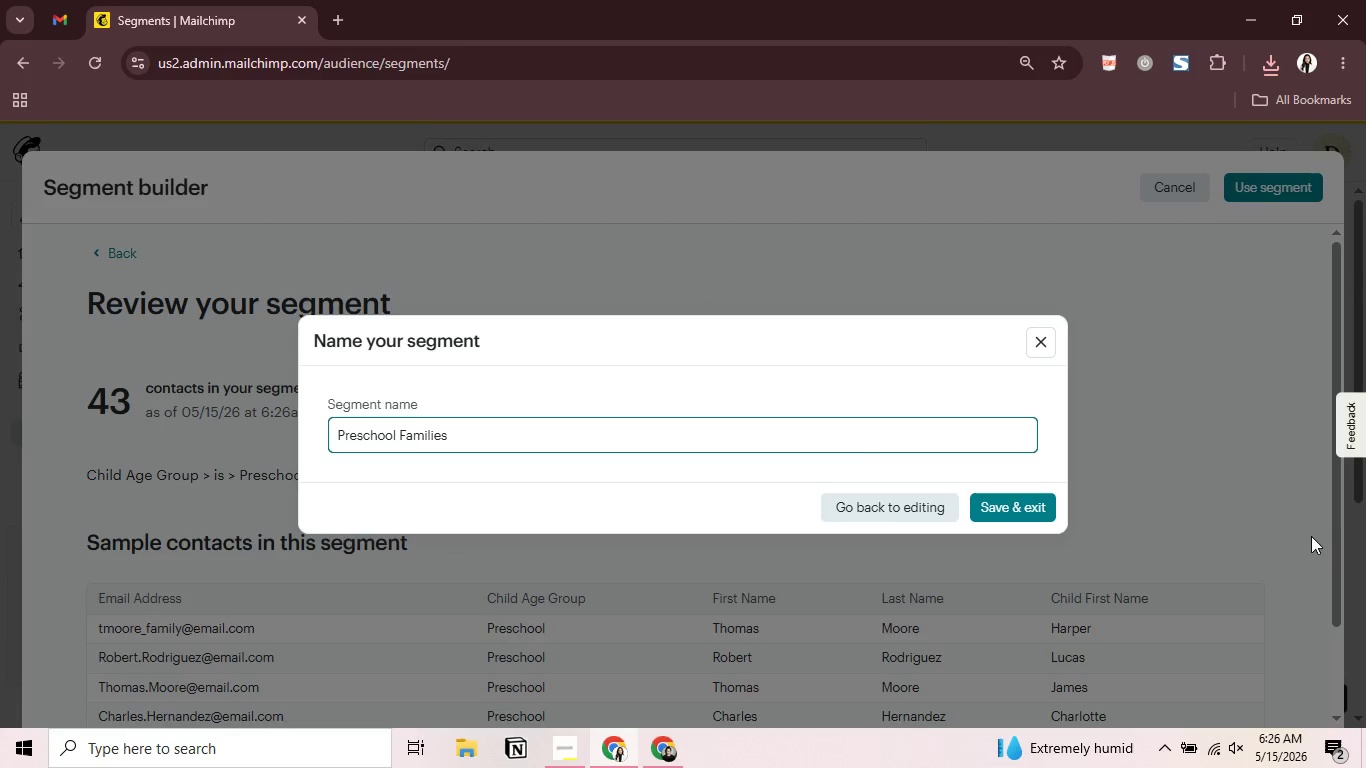 
left_click([1299, 528])
 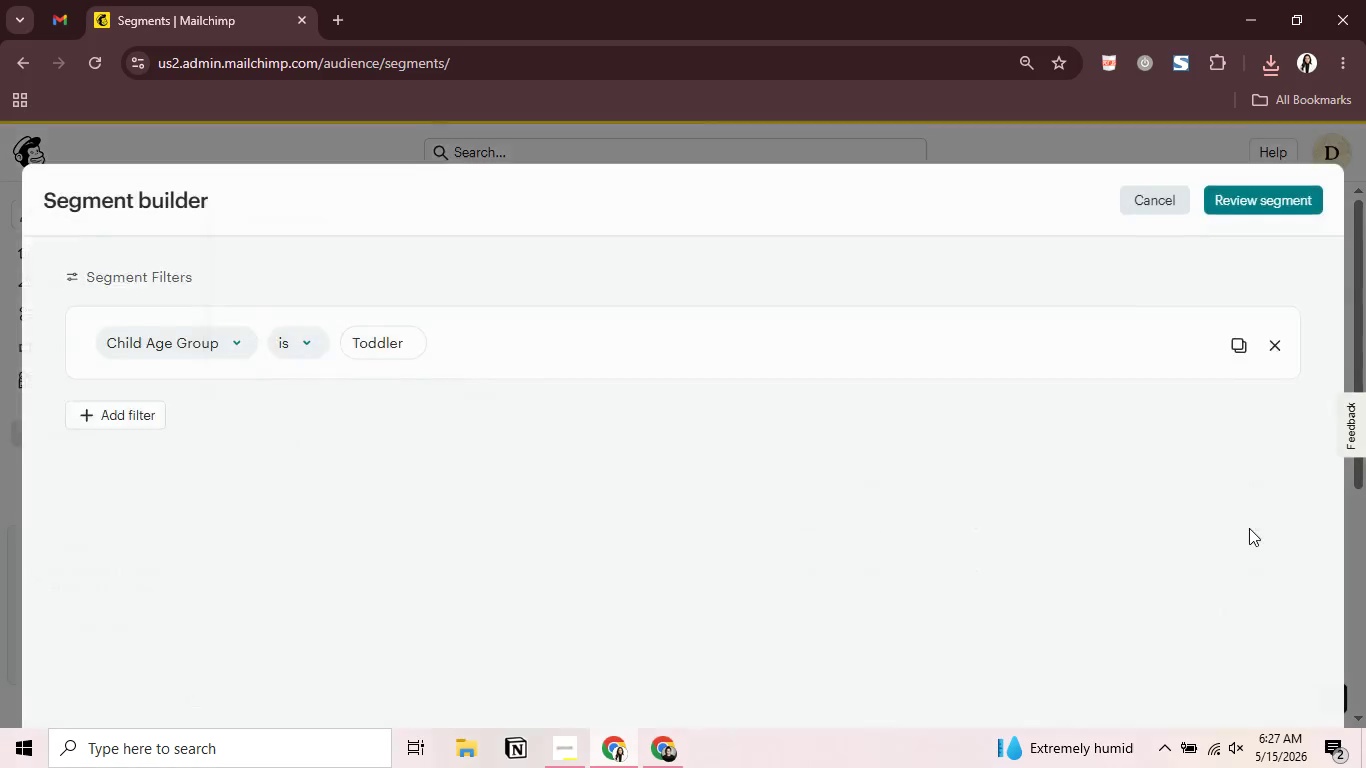 
wait(5.23)
 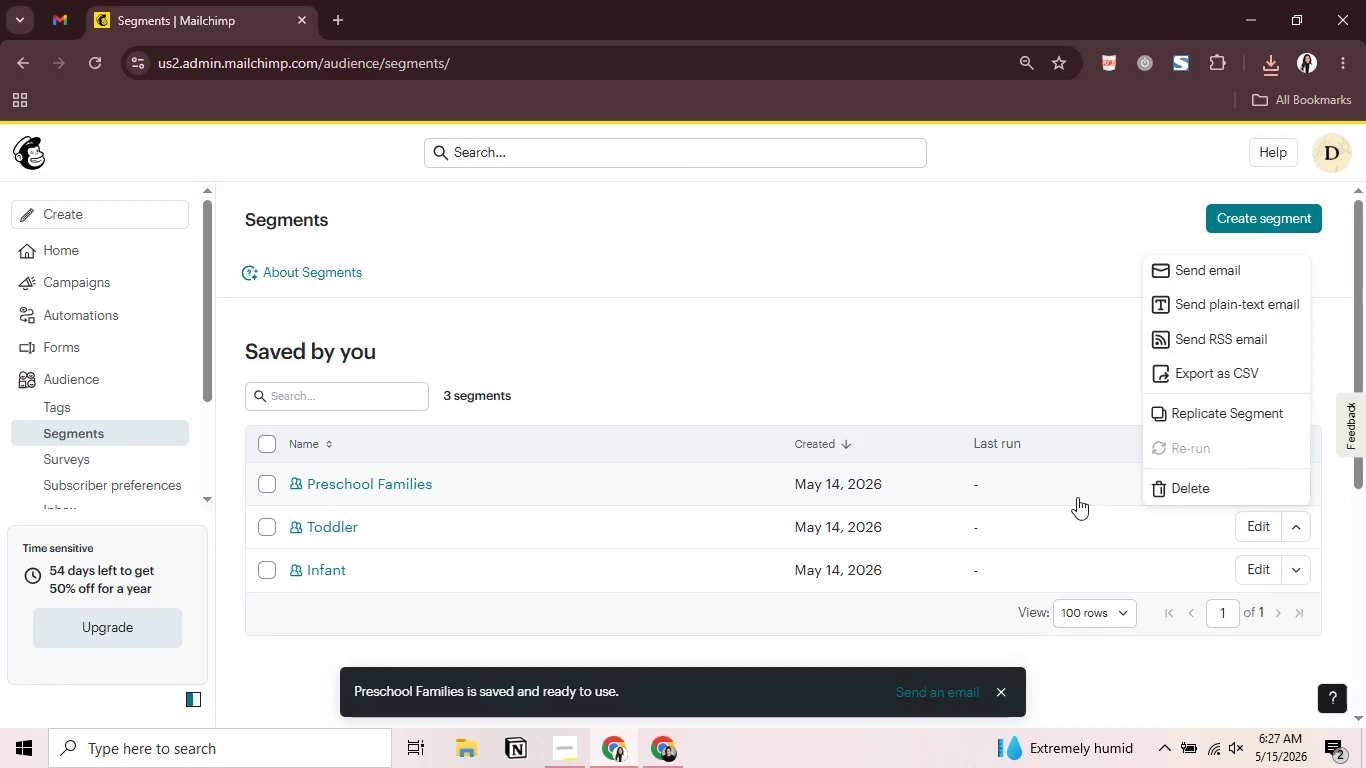 
left_click([1244, 175])
 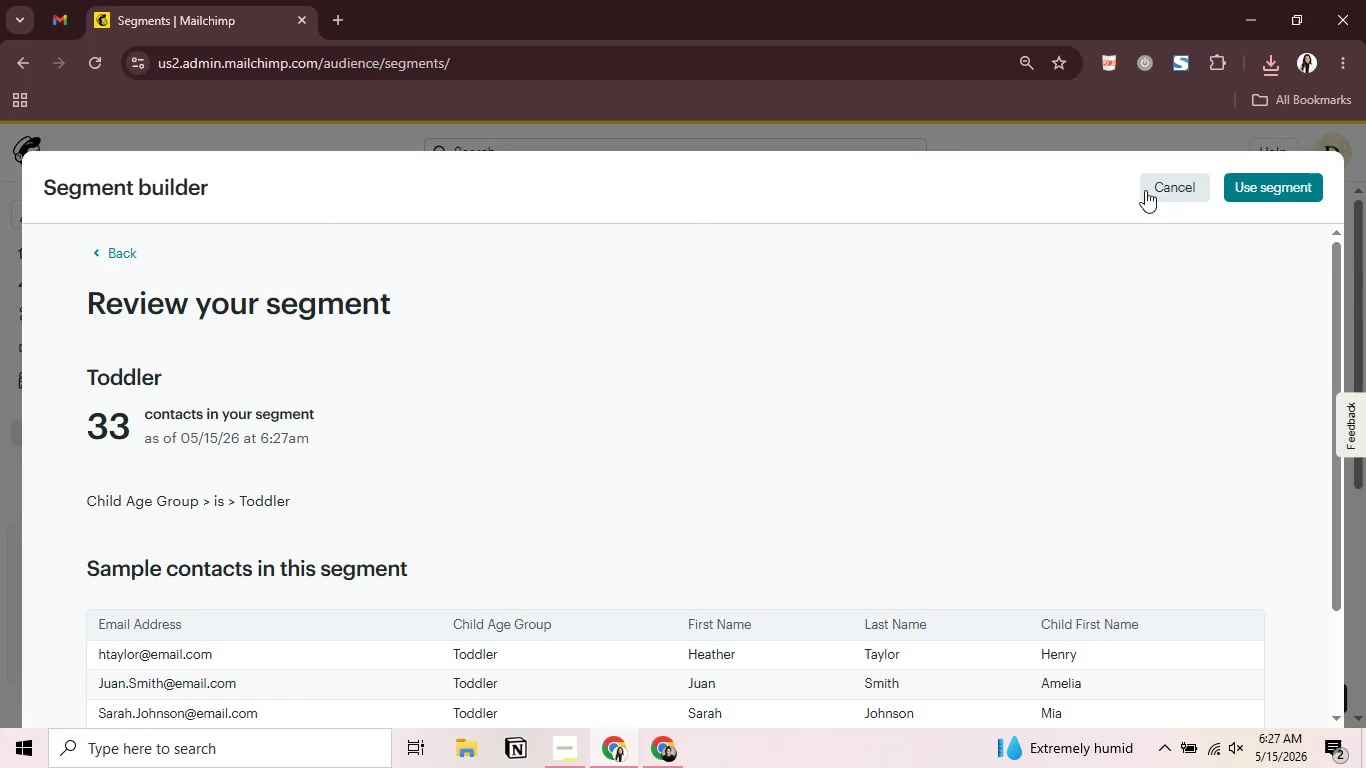 
left_click([1263, 187])
 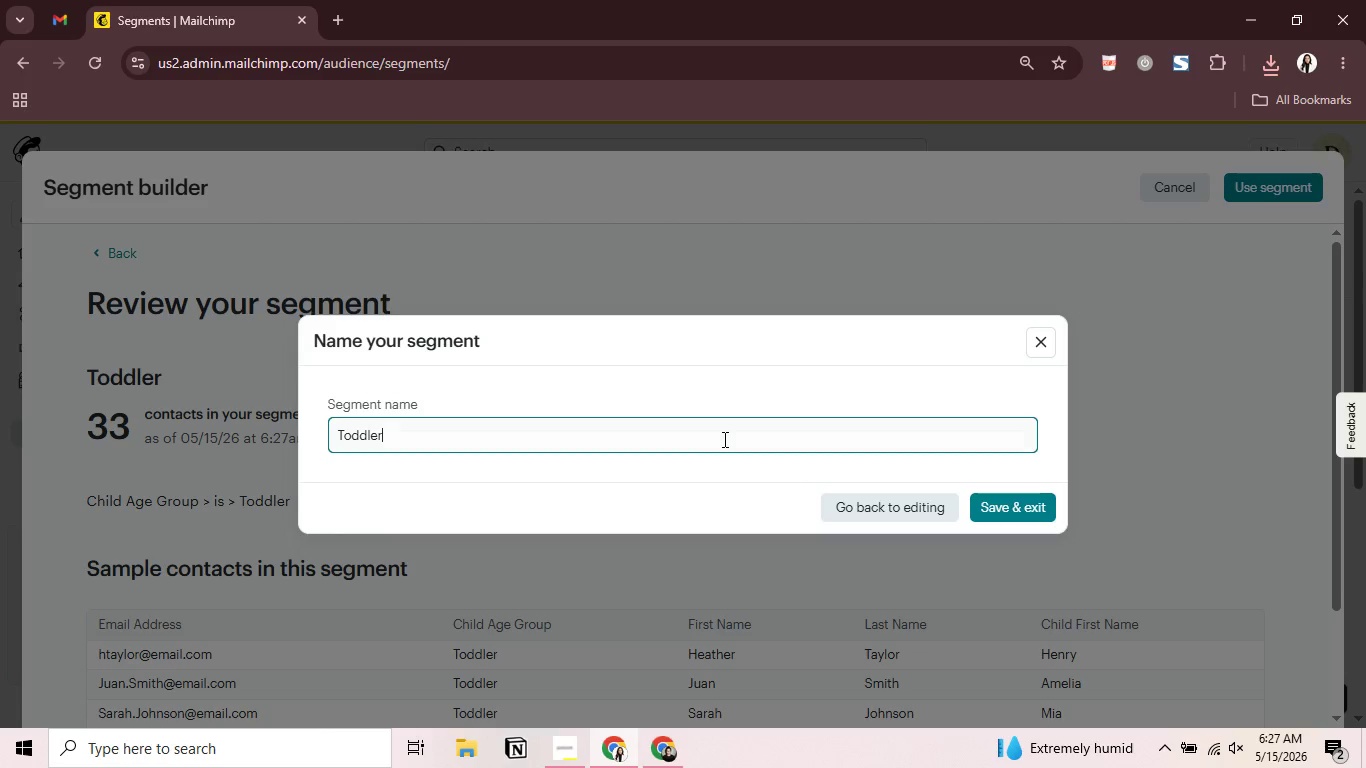 
type( Families)
 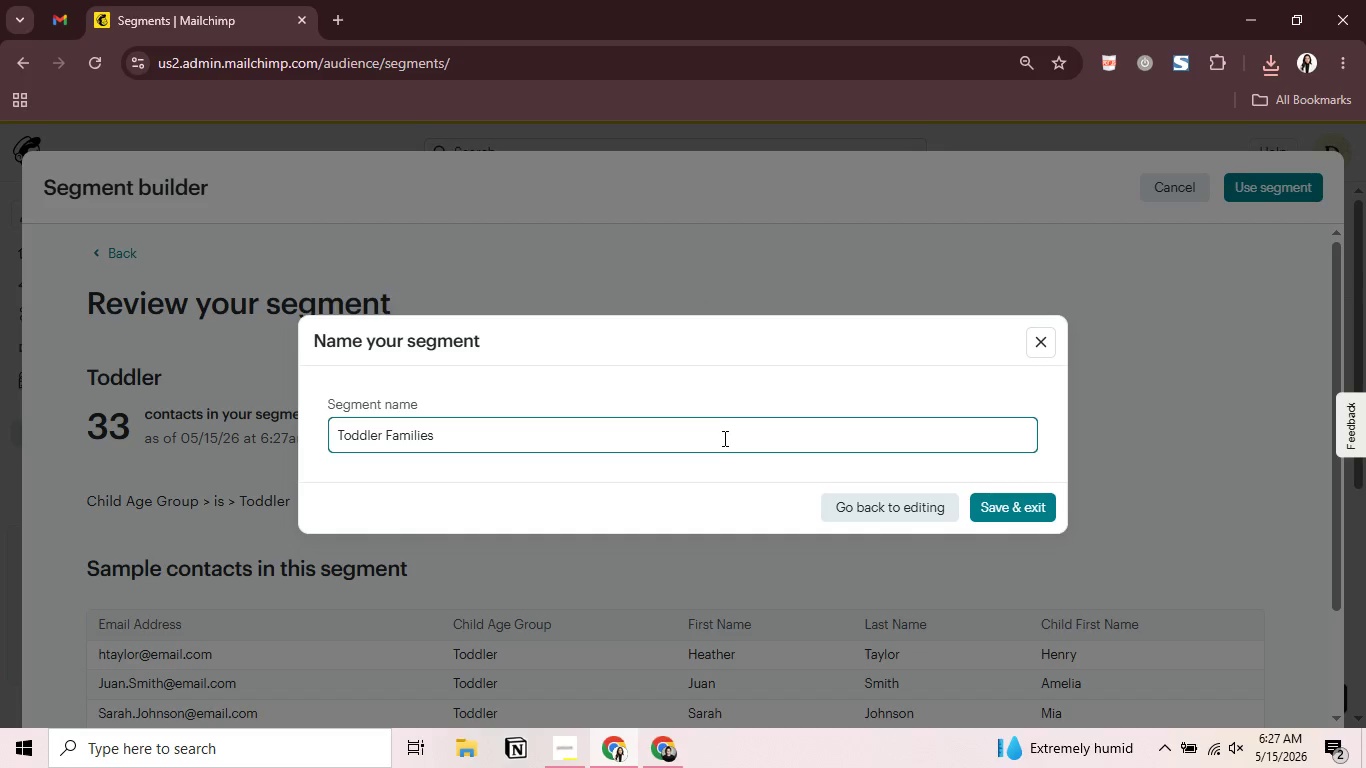 
 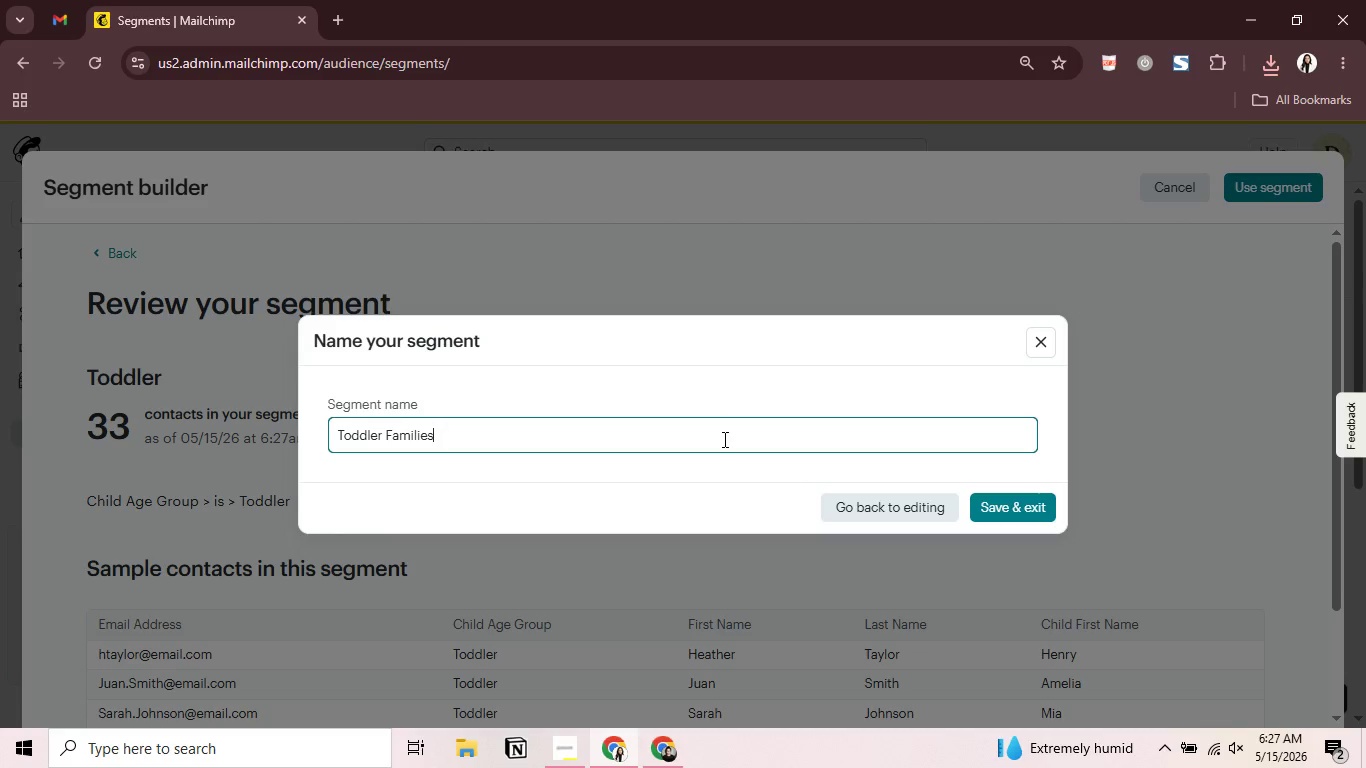 
key(Enter)
 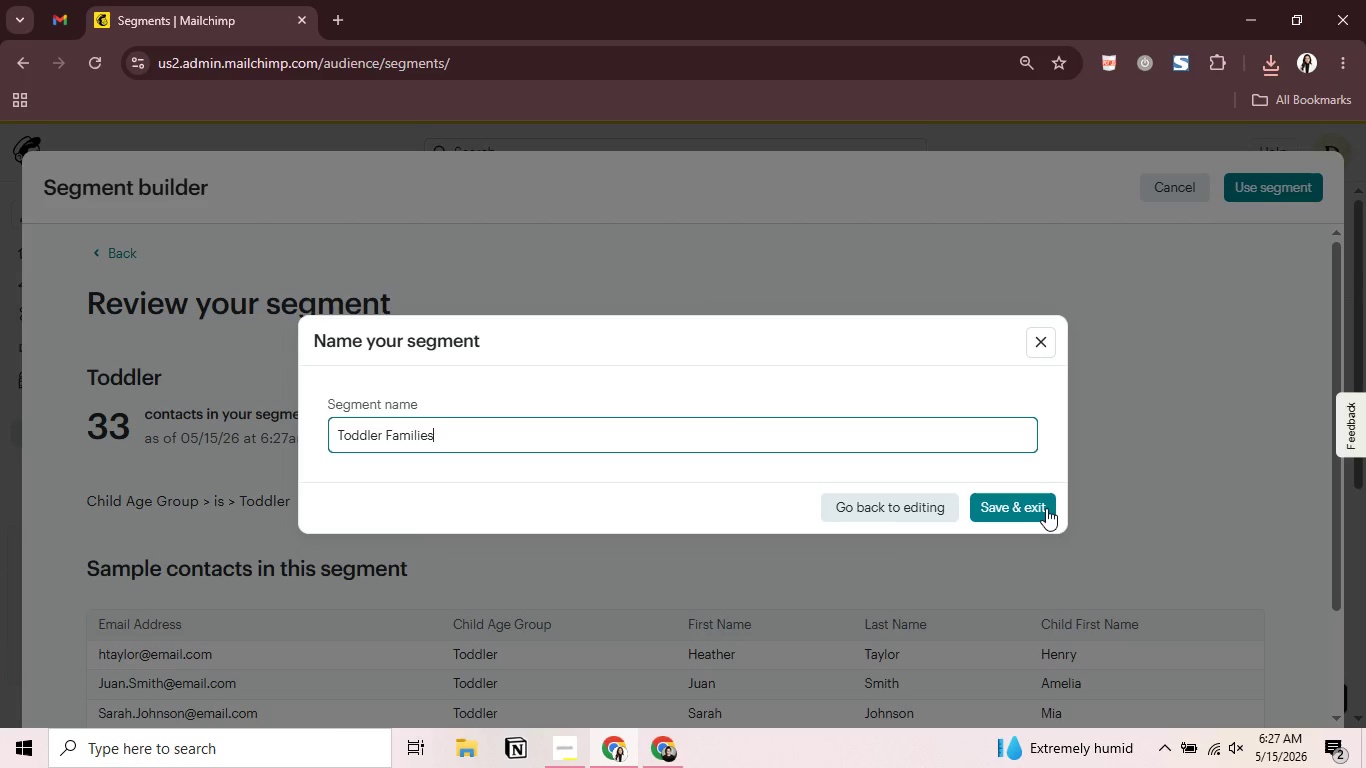 
left_click([1046, 508])
 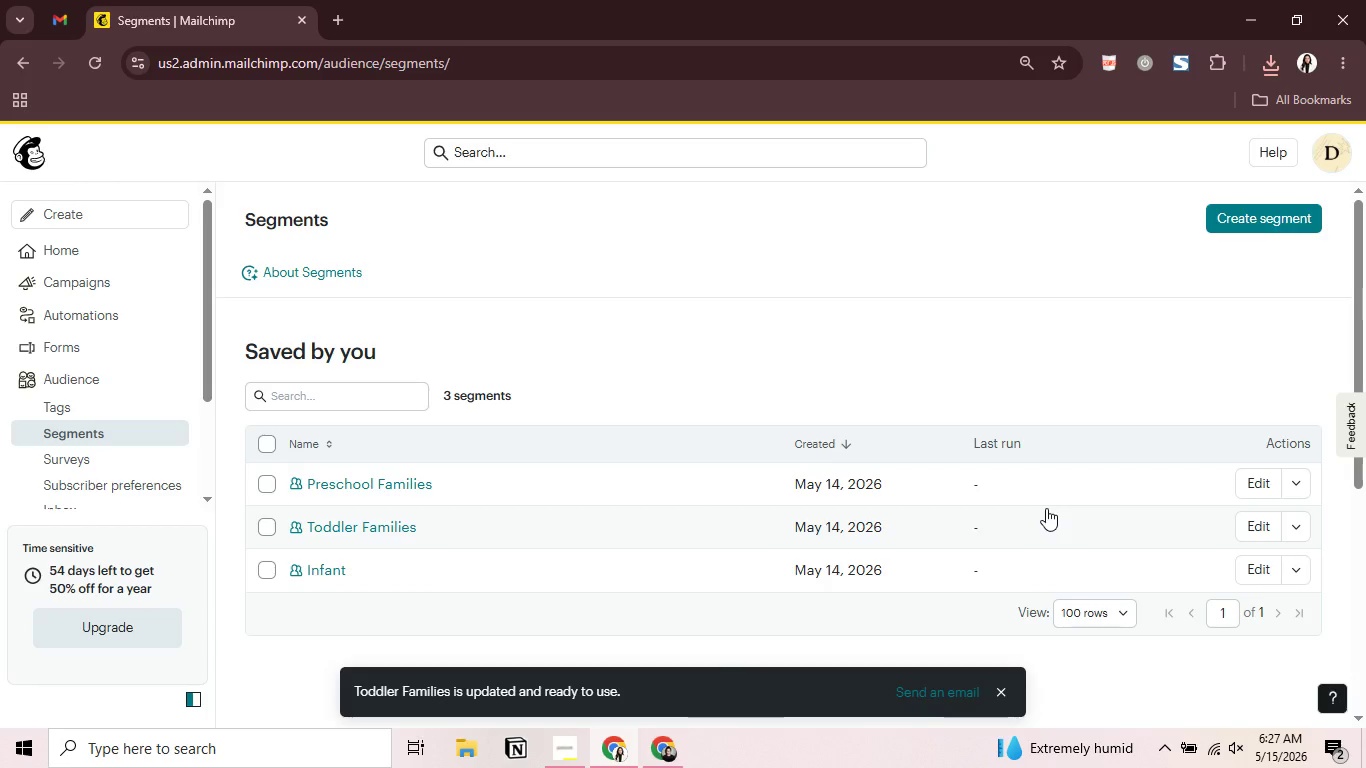 
left_click([1260, 565])
 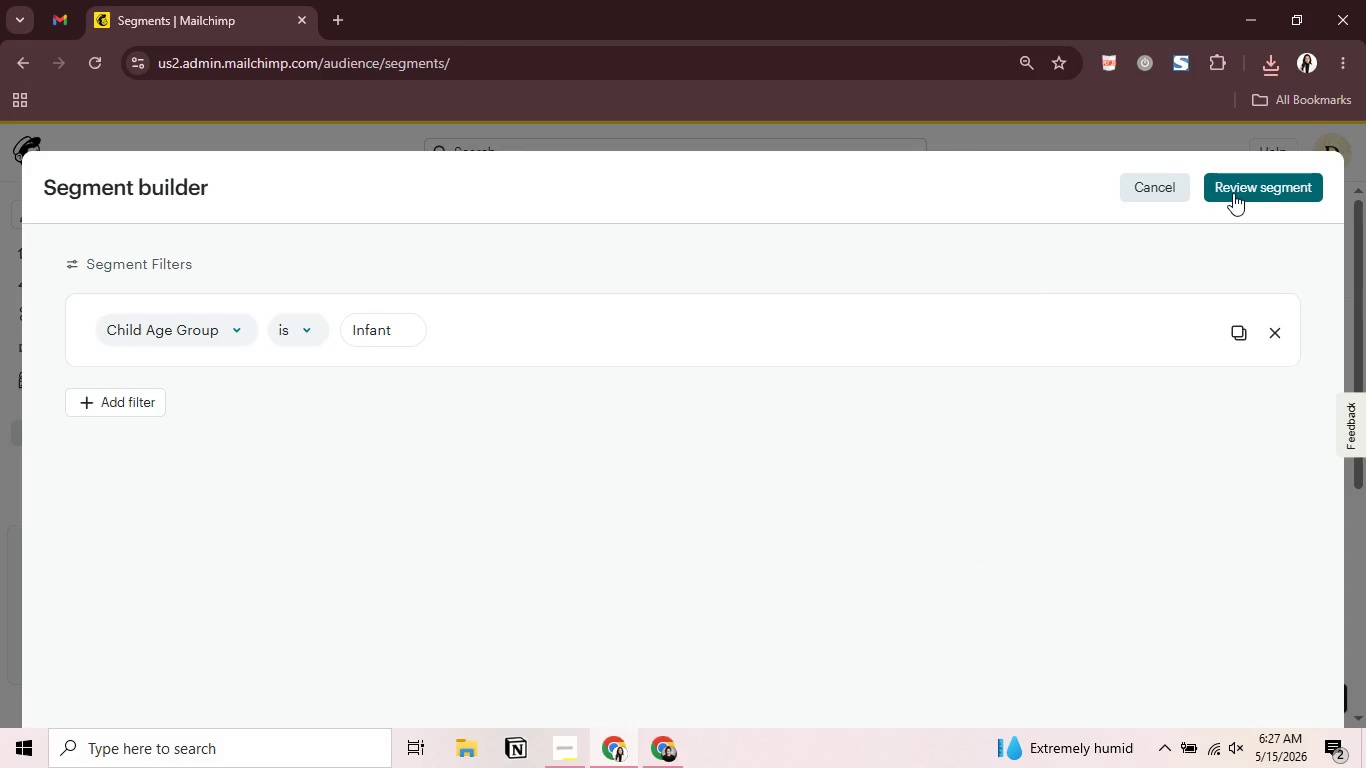 
left_click([1234, 193])
 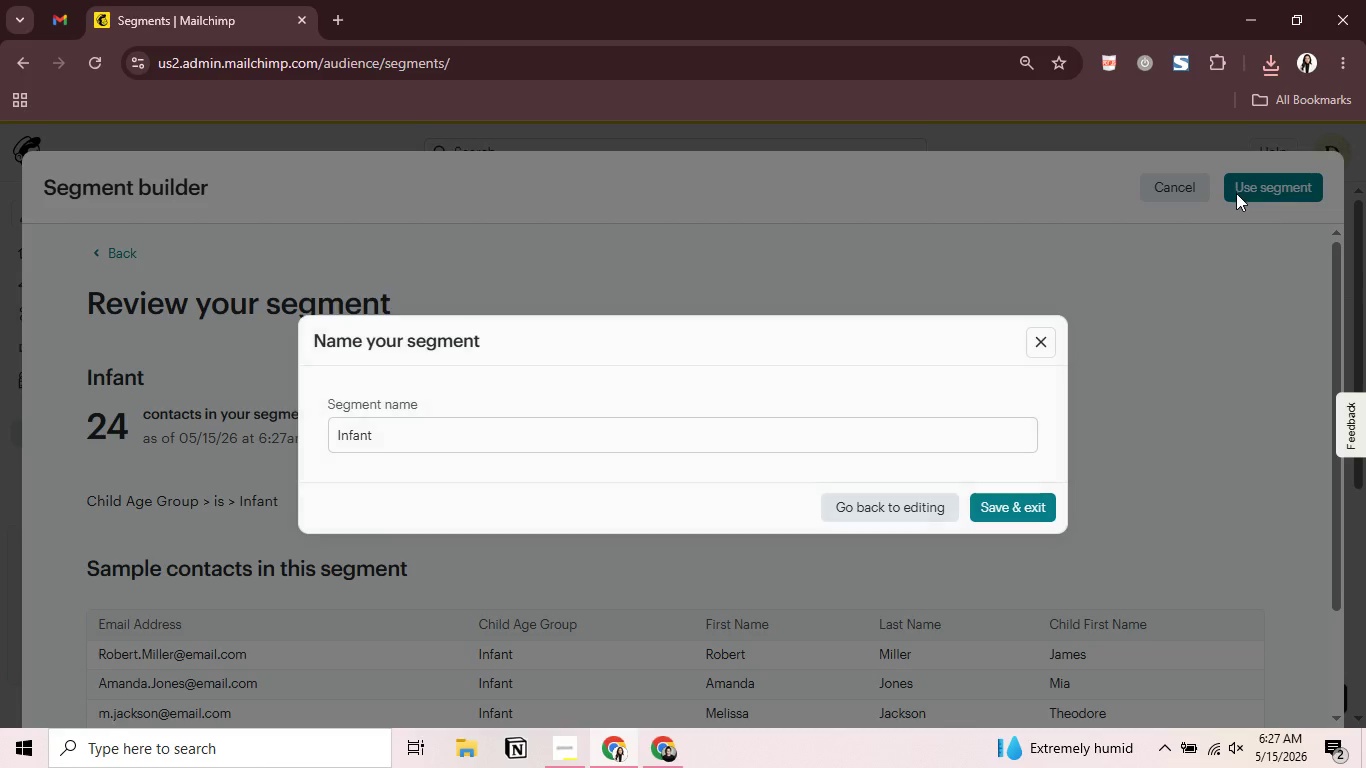 
left_click([679, 439])
 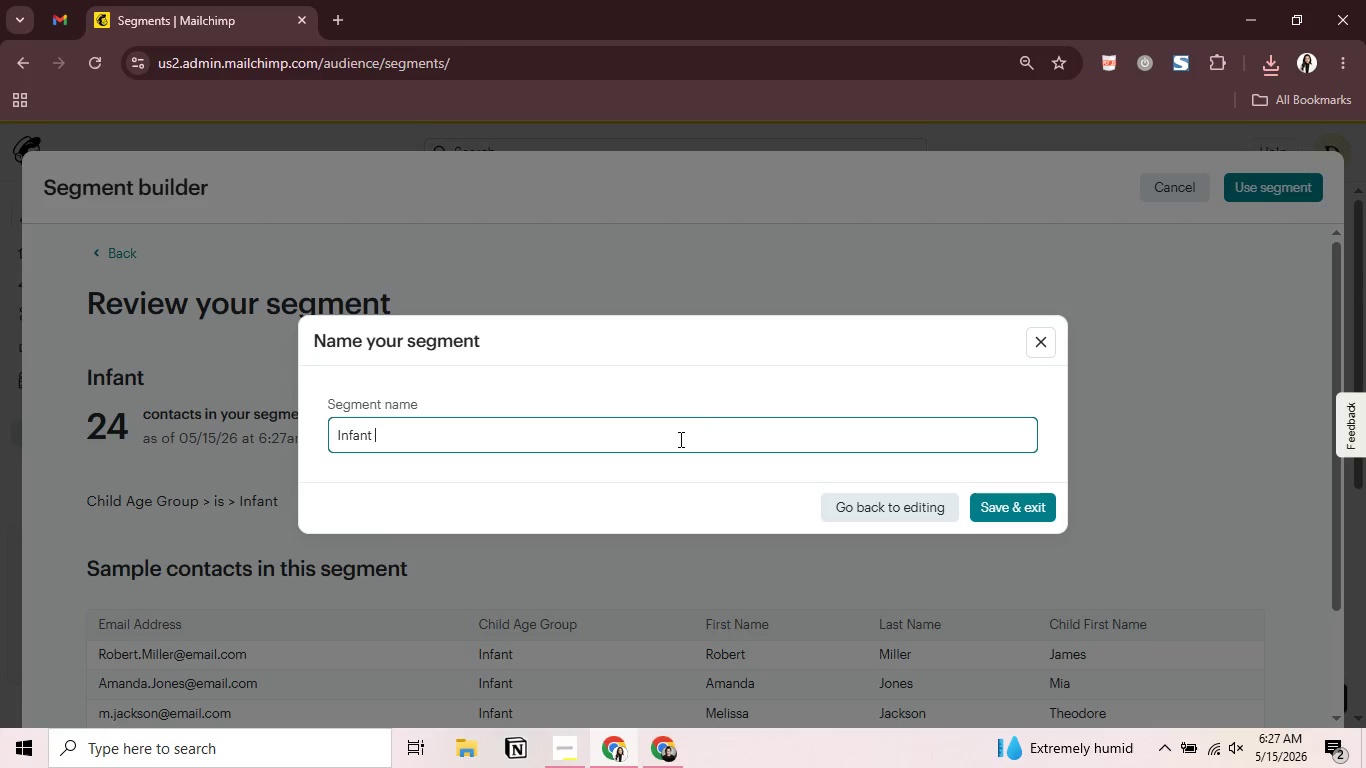 
type( Families)
 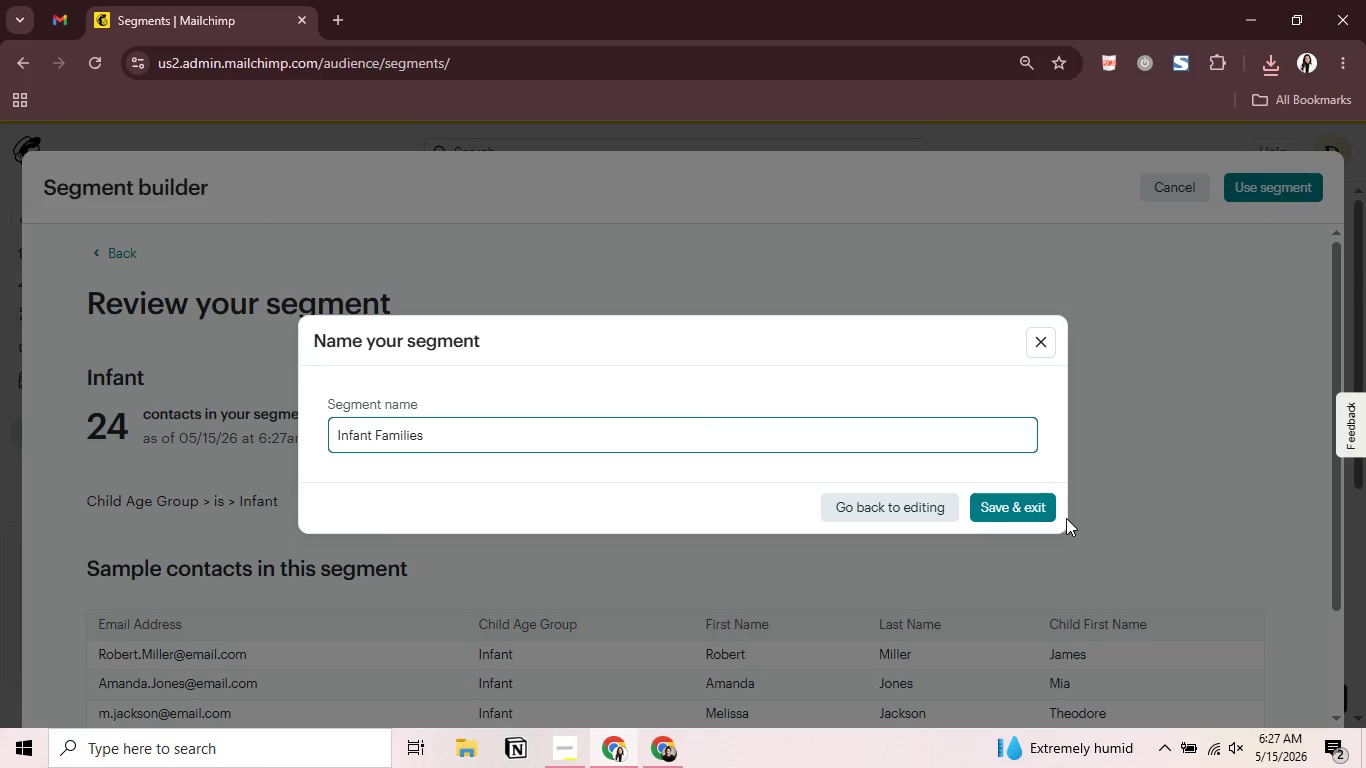 
left_click([1017, 506])
 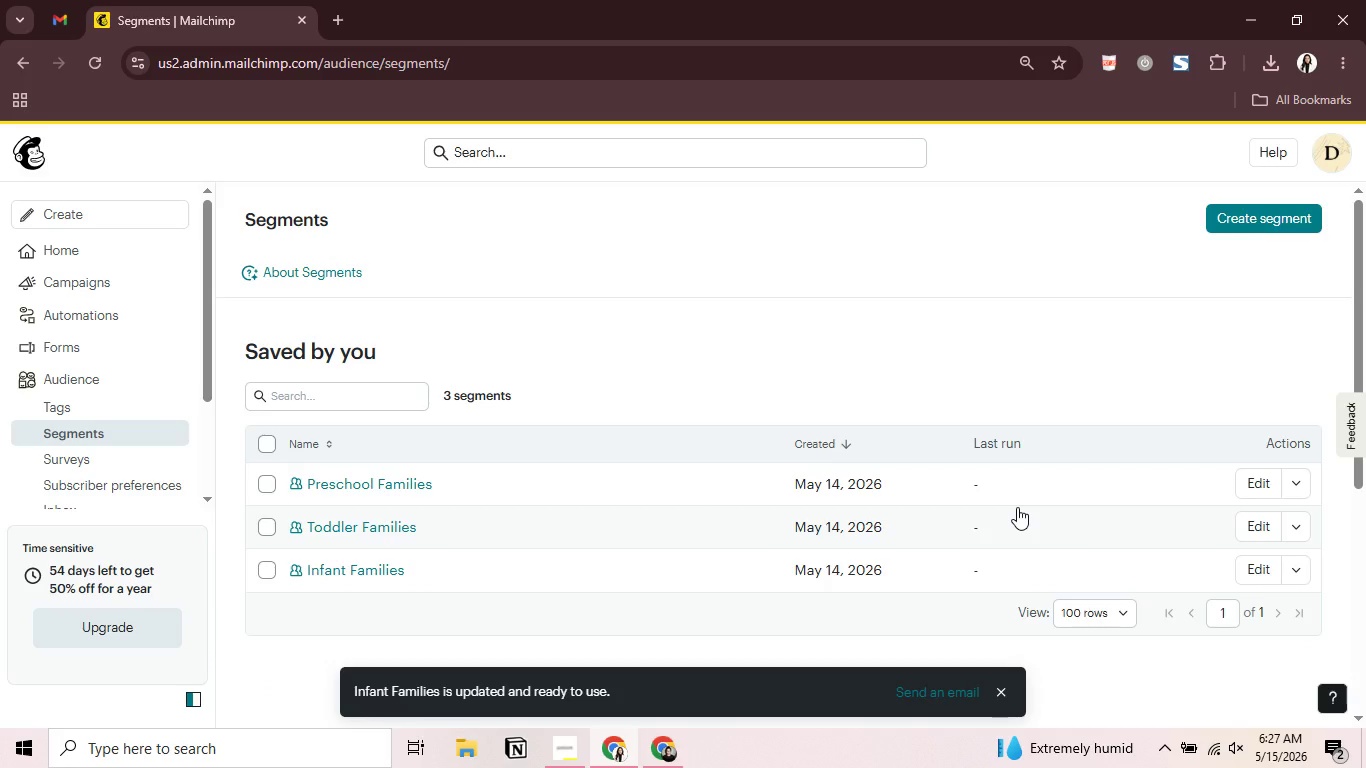 
wait(16.83)
 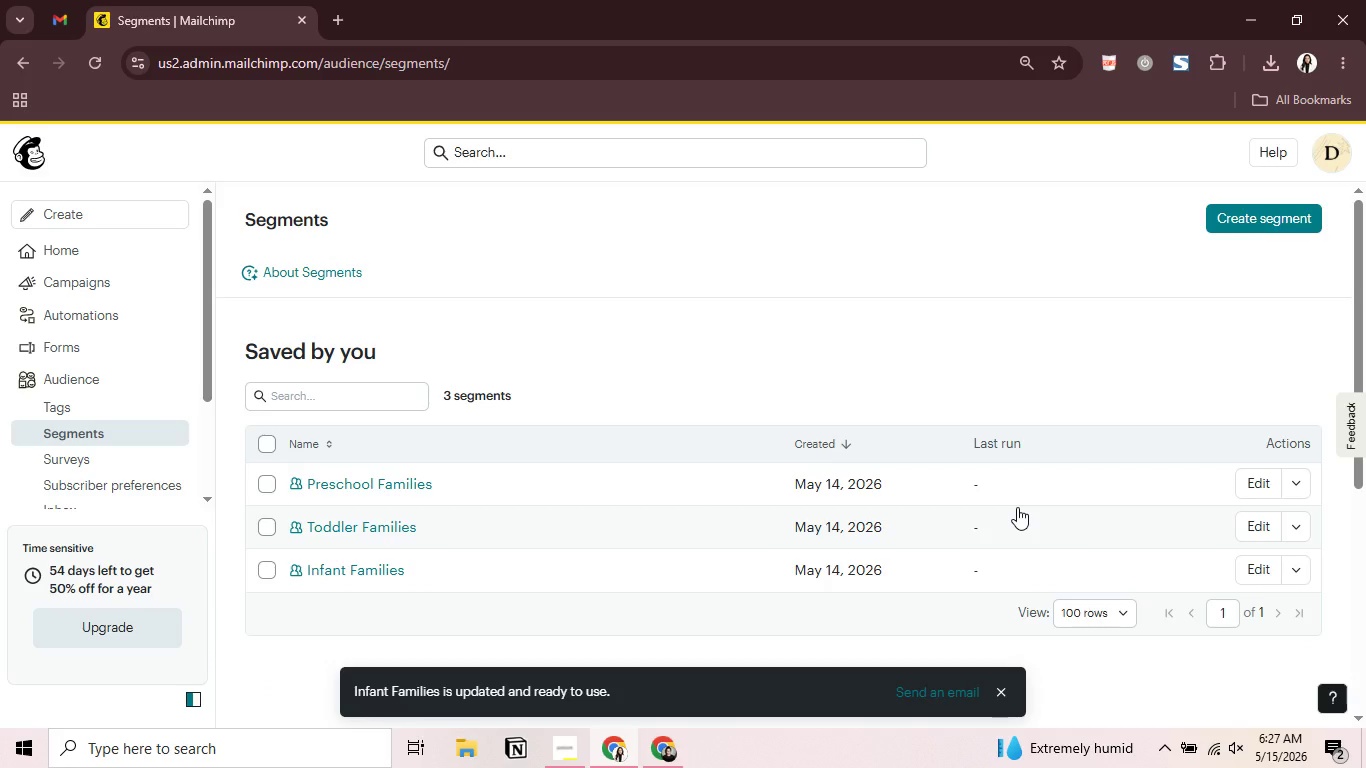 
left_click([140, 381])
 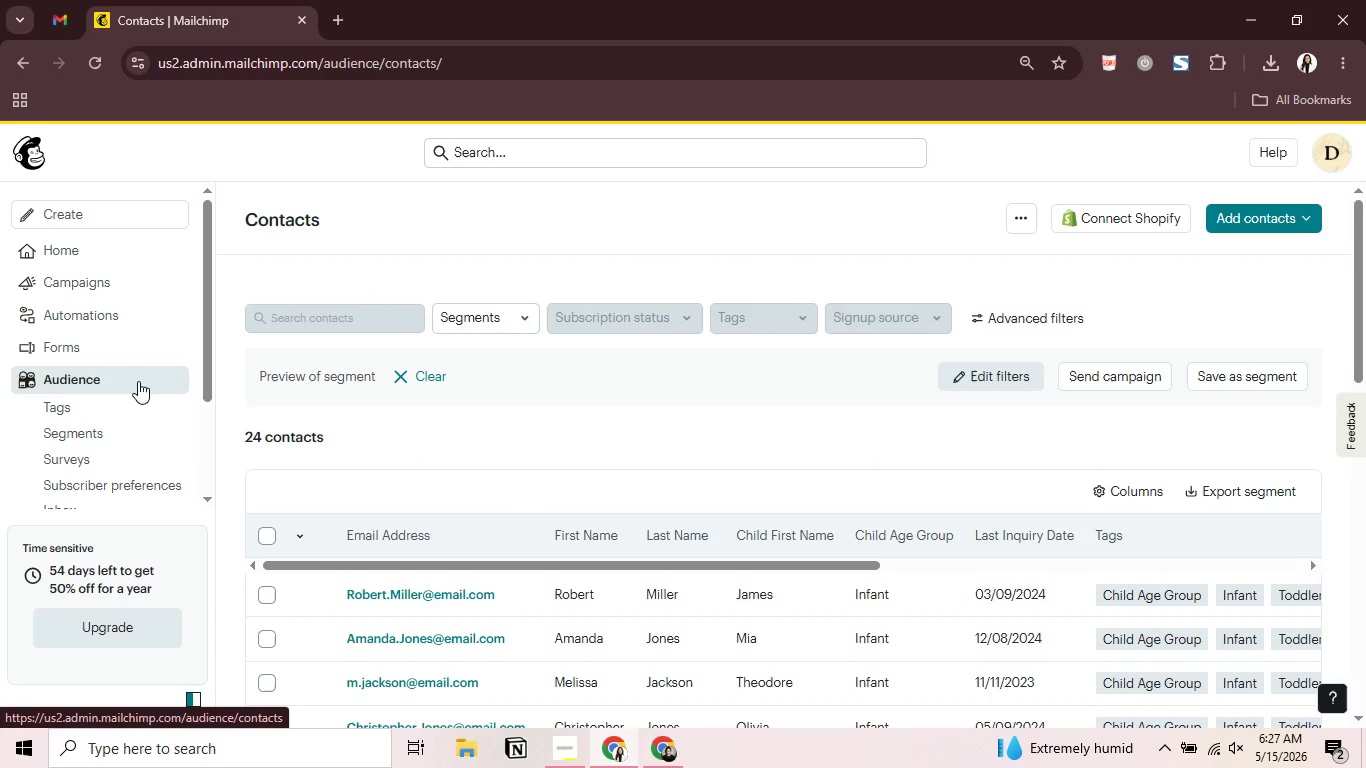 
wait(6.02)
 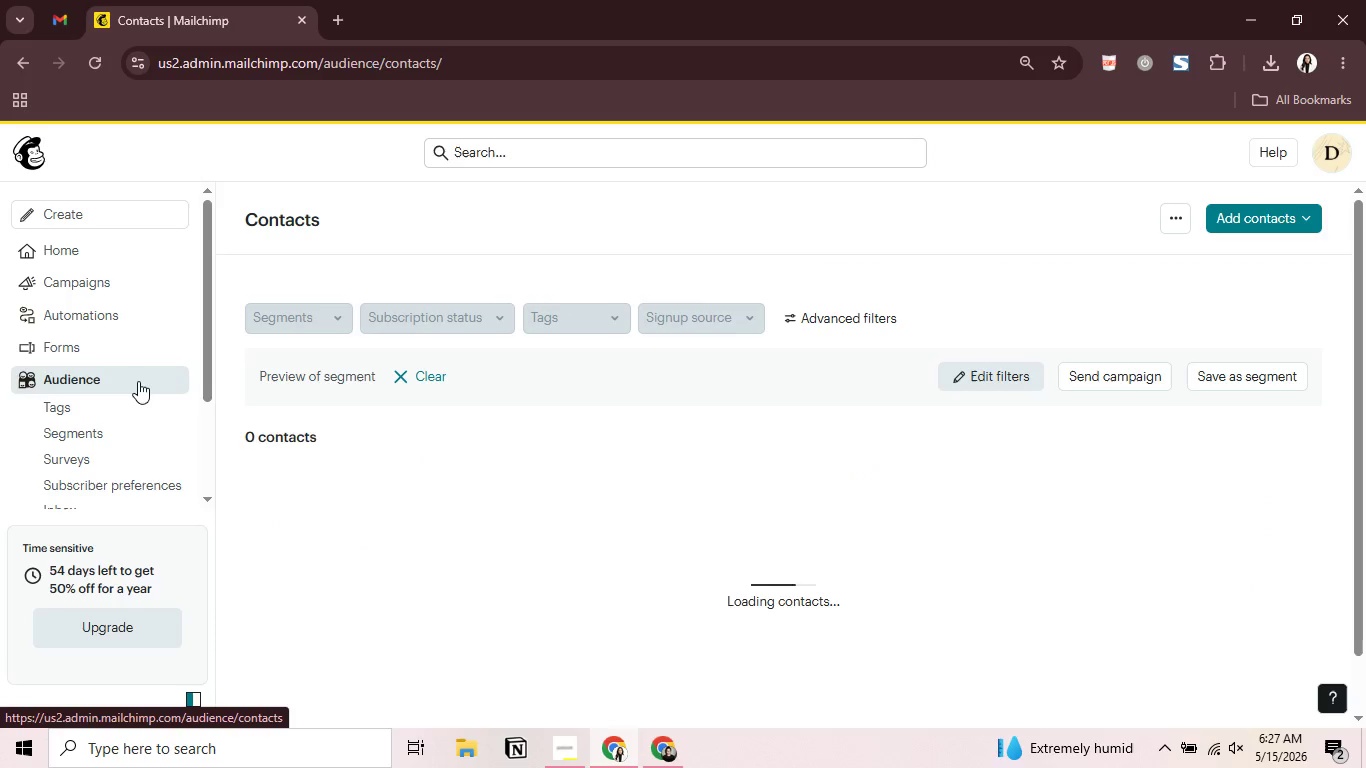 
left_click([115, 401])
 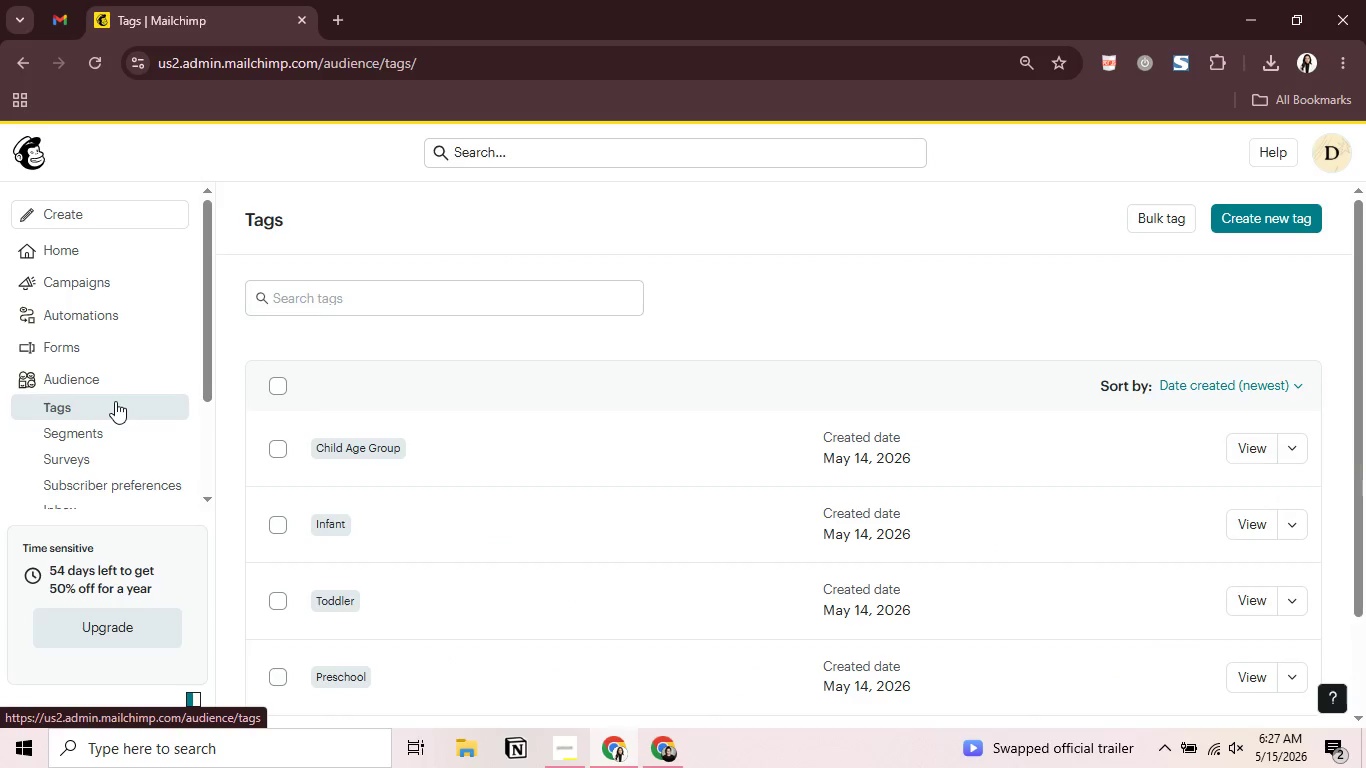 
key(Meta+MetaLeft)
 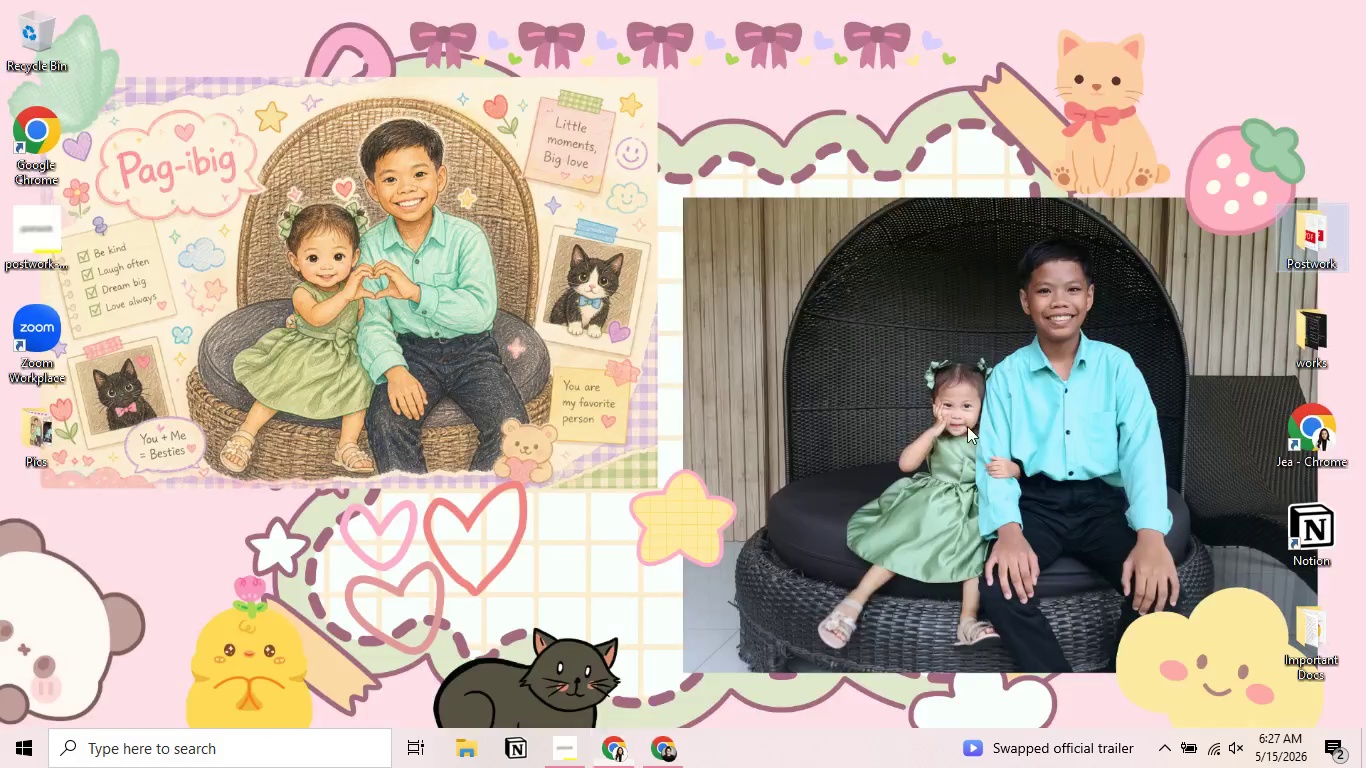 
key(Meta+D)
 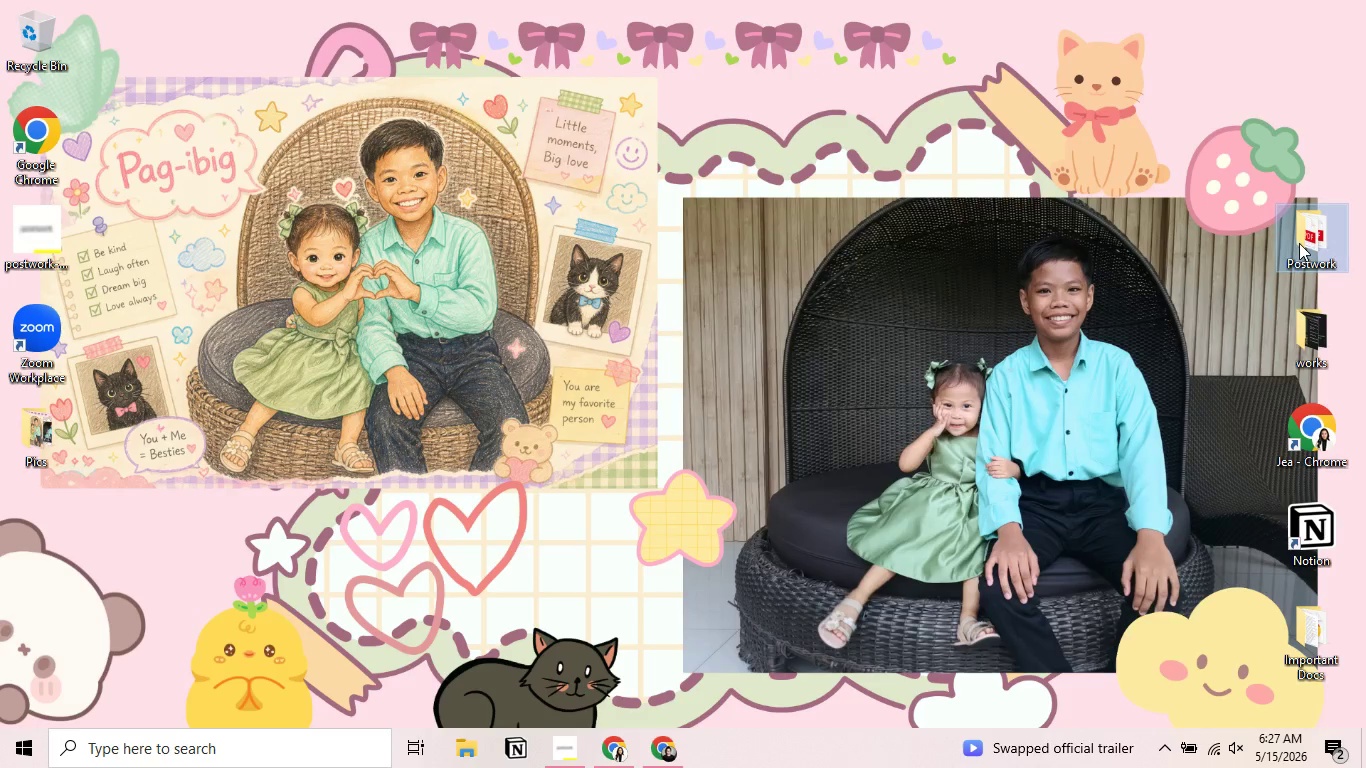 
double_click([1299, 243])
 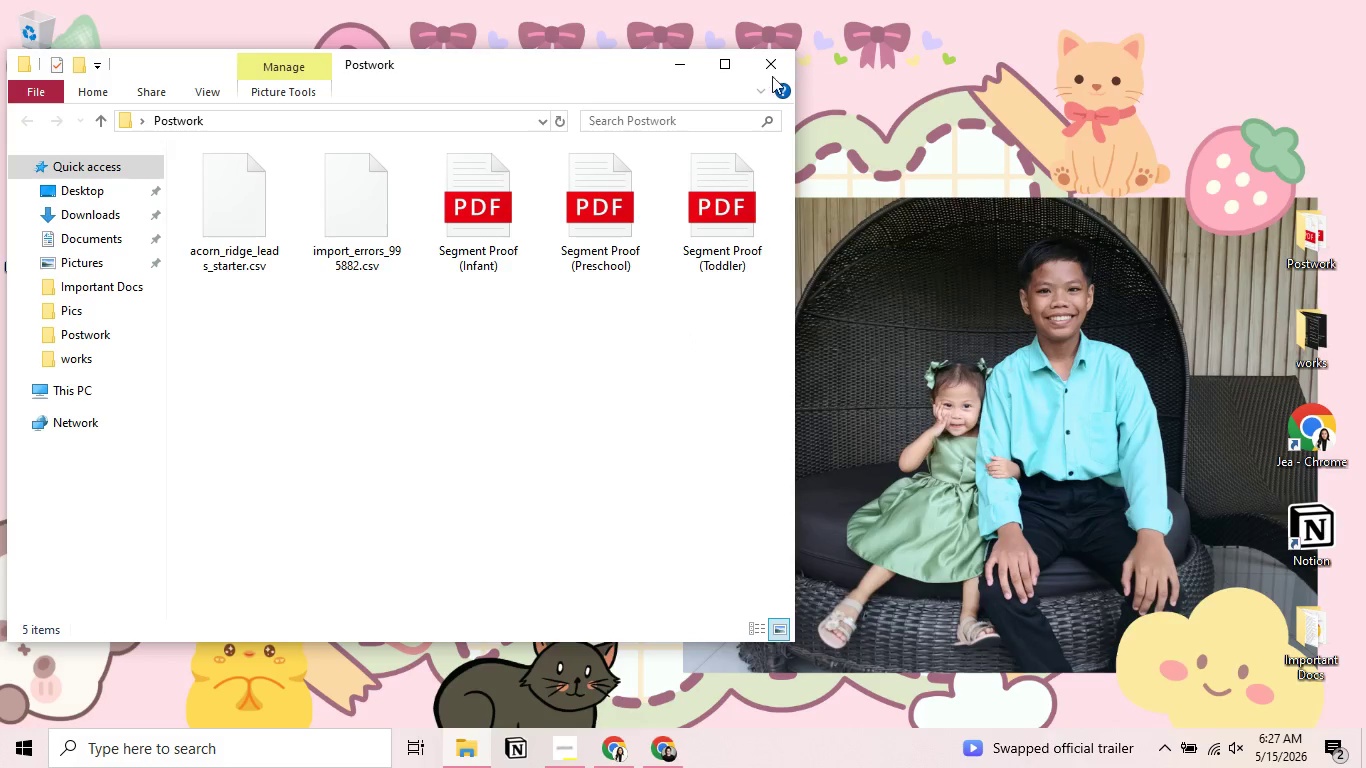 
left_click_drag(start_coordinate=[724, 317], to_coordinate=[461, 178])
 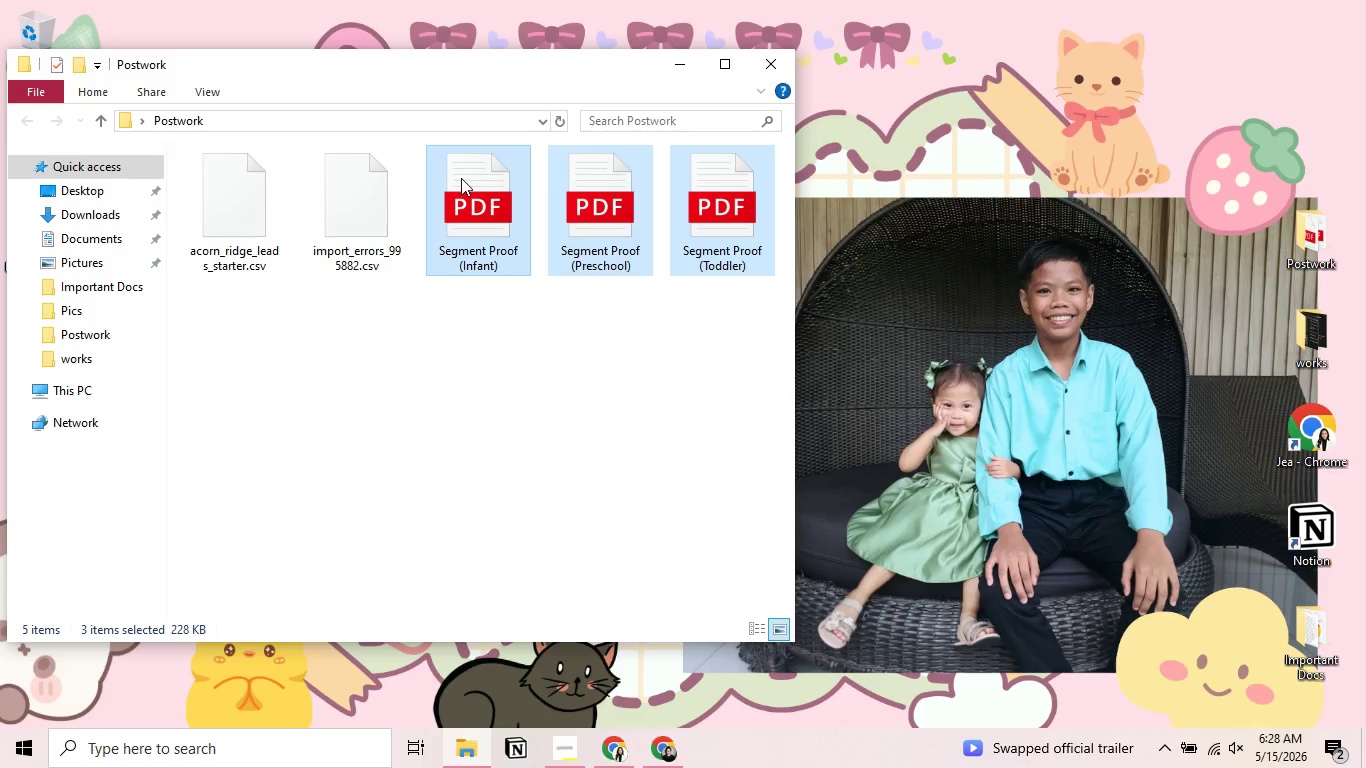 
key(Delete)
 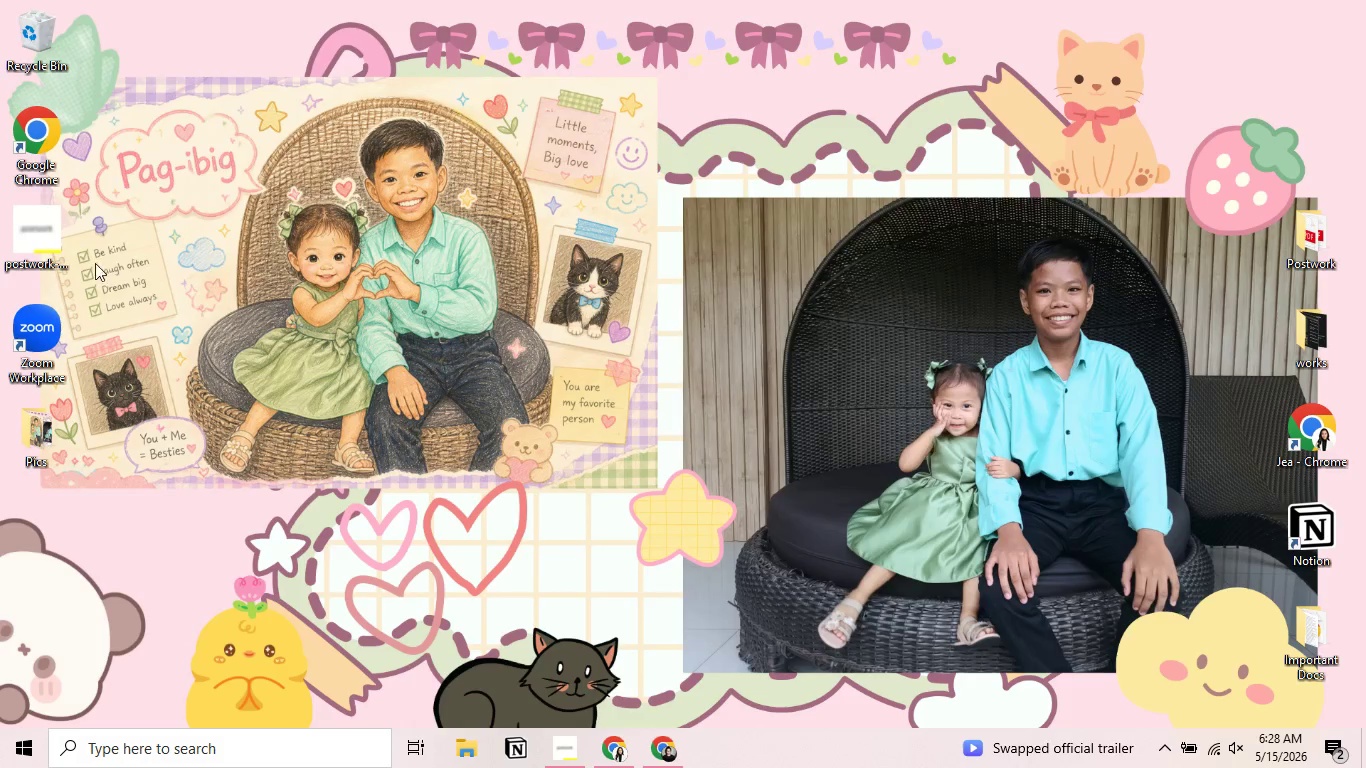 
double_click([38, 37])
 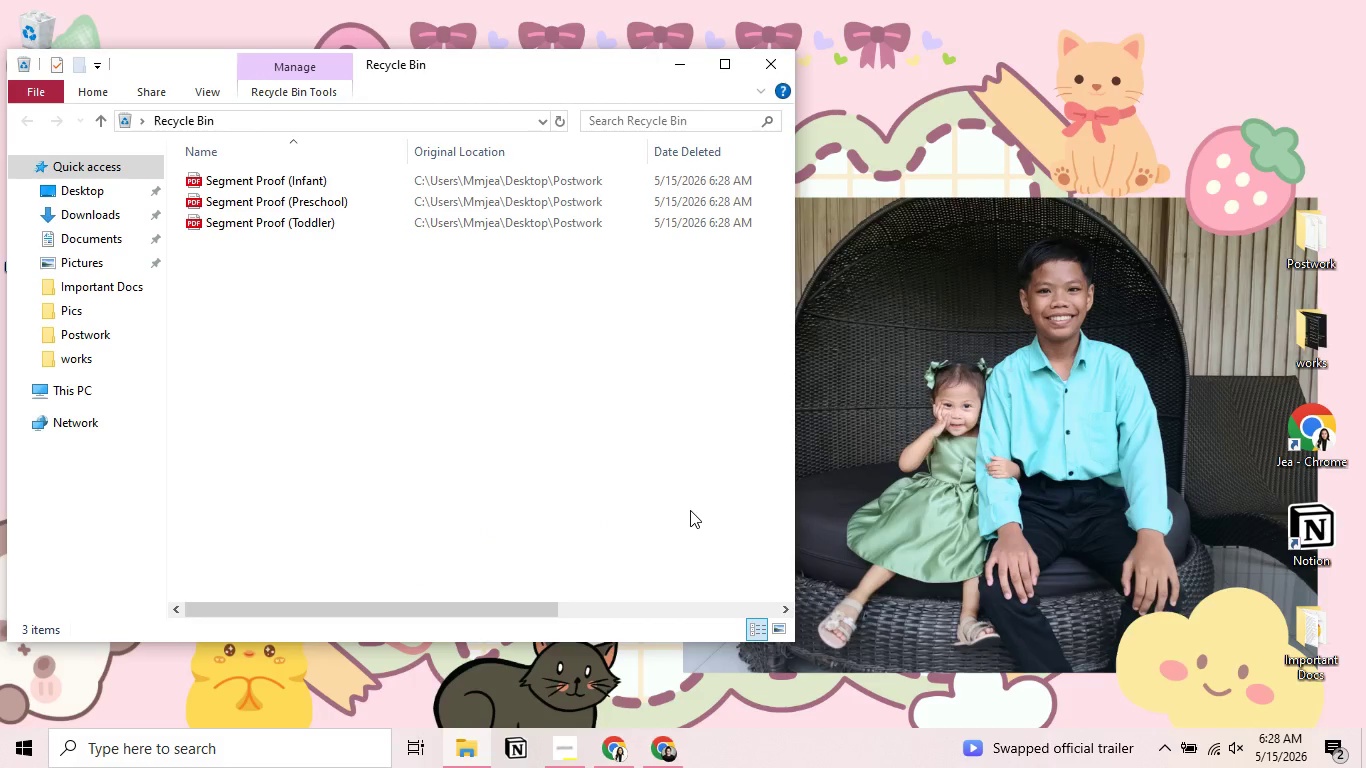 
key(Control+A)
 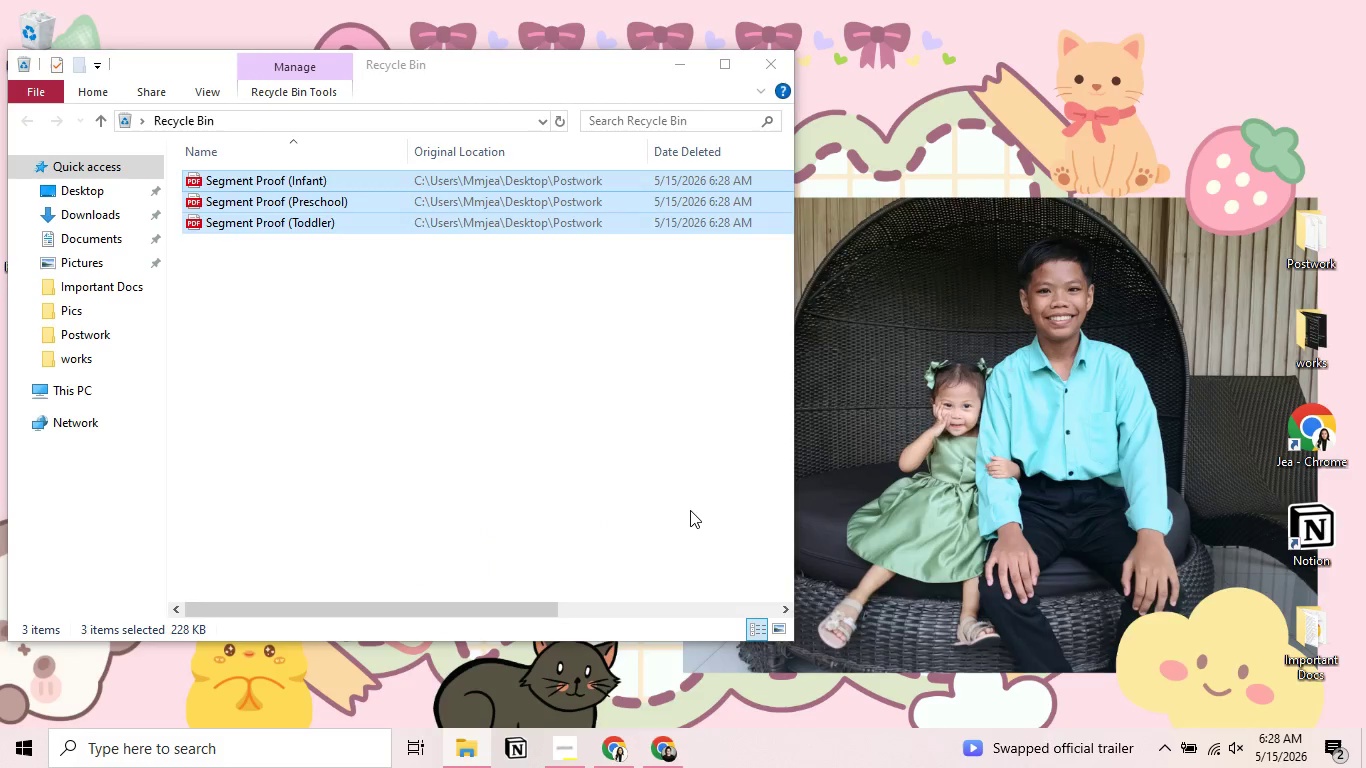 
key(Delete)
 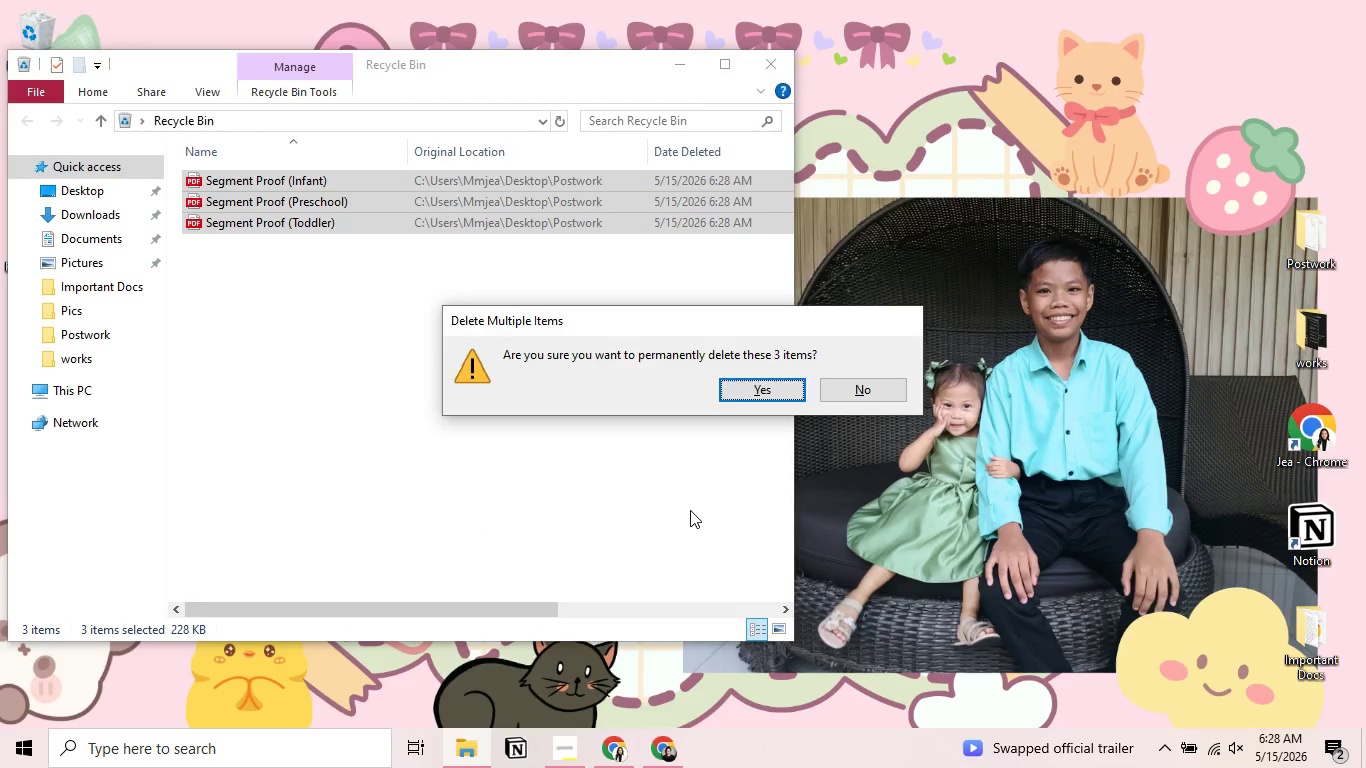 
key(Enter)
 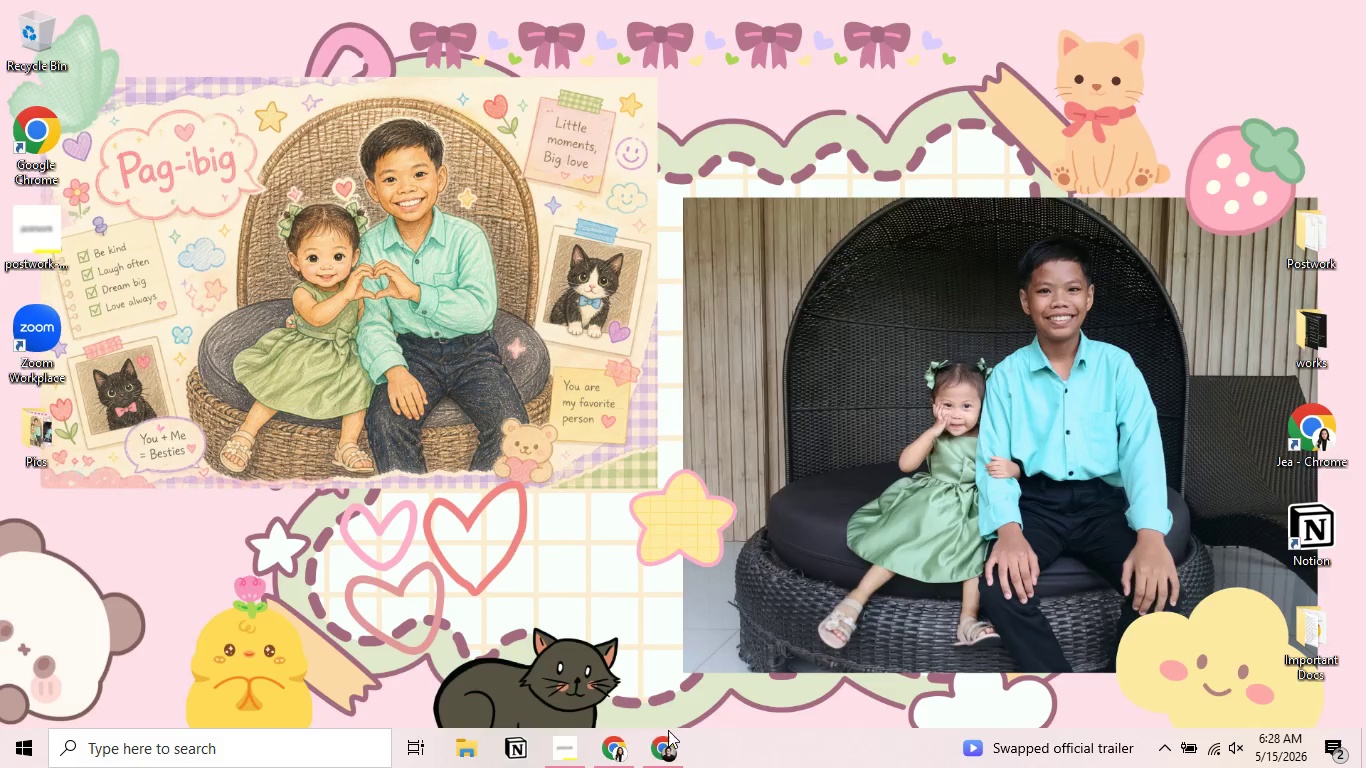 
left_click([621, 747])
 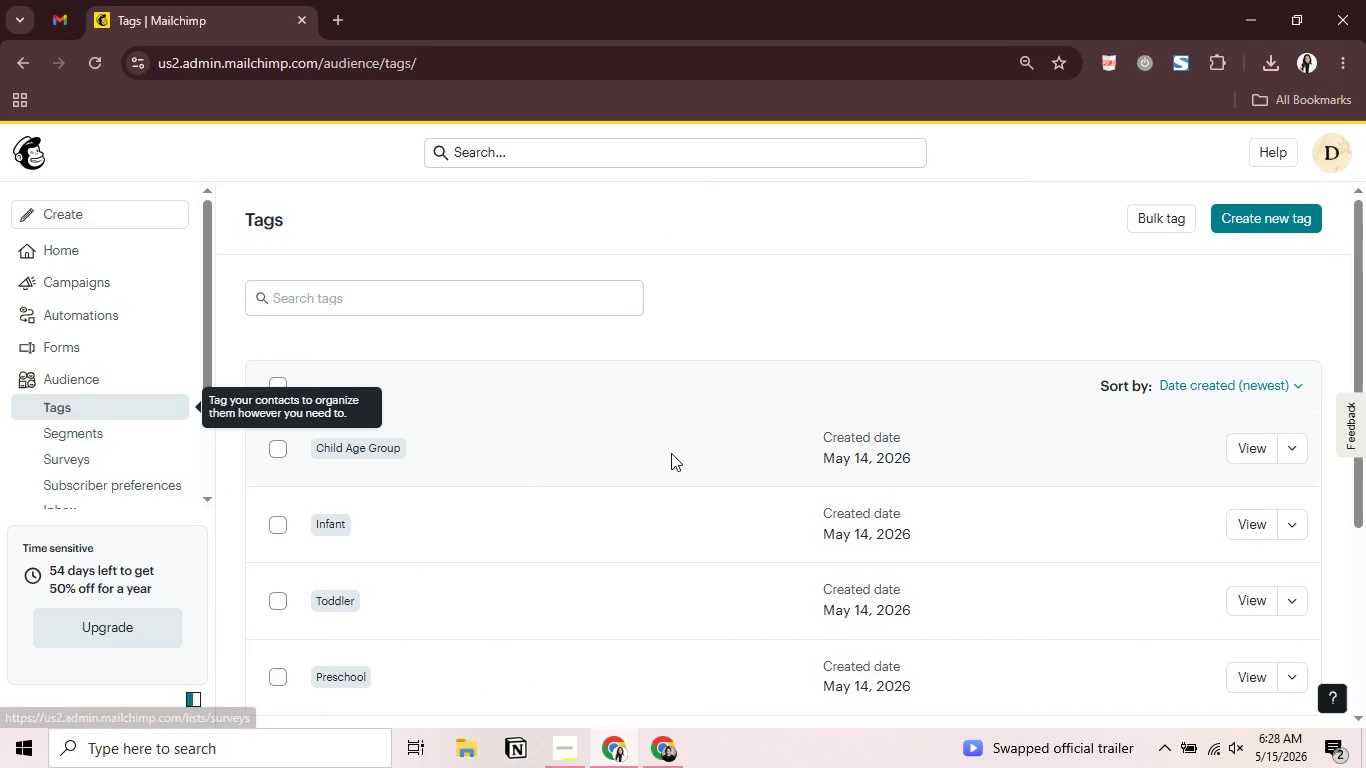 
scroll: coordinate [671, 453], scroll_direction: down, amount: 1.0
 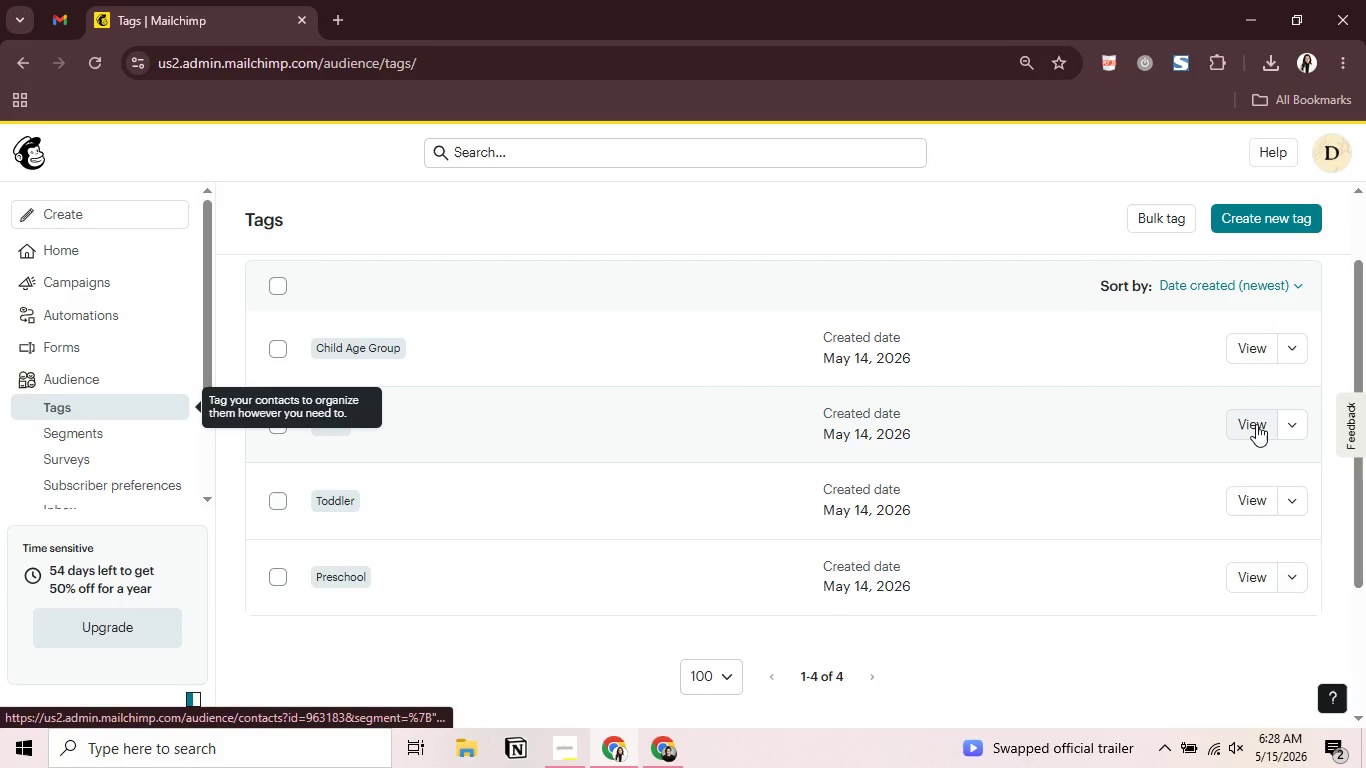 
mouse_move([98, 428])
 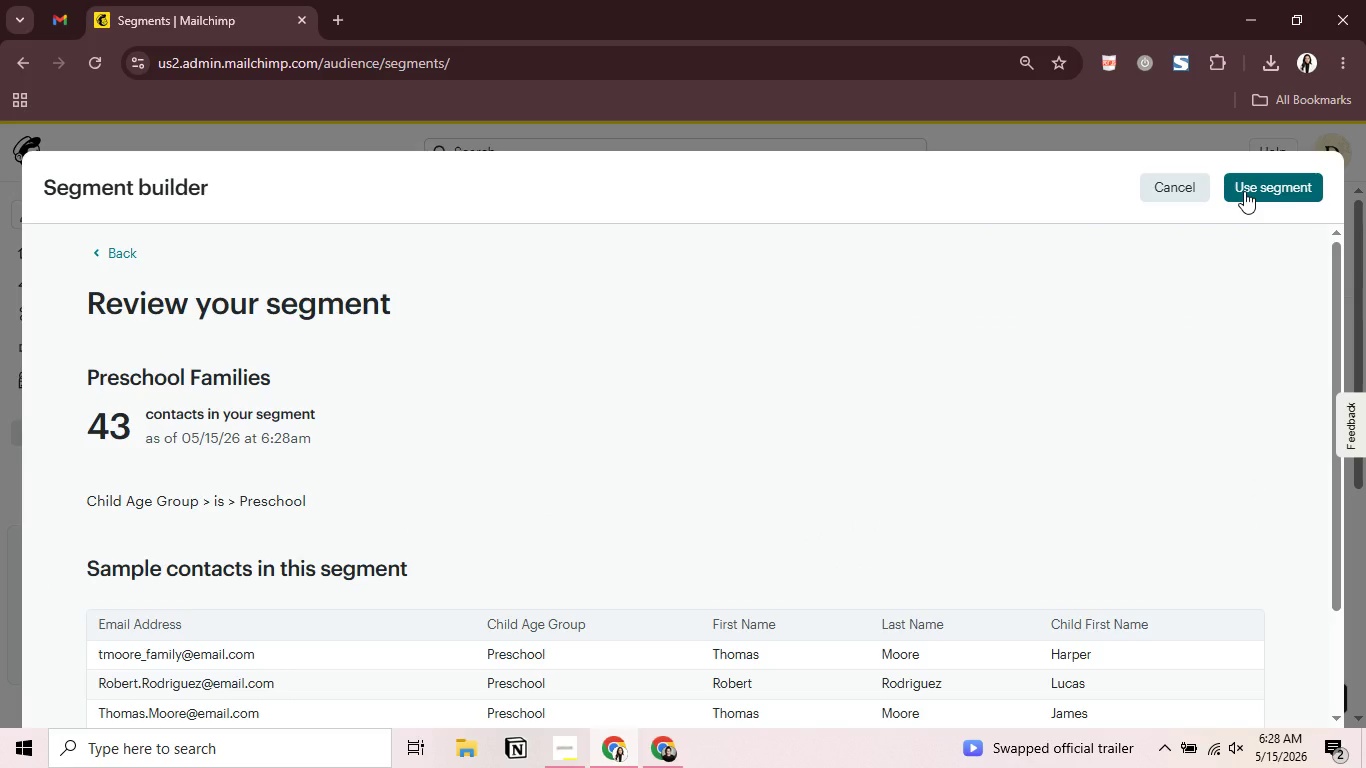 
wait(7.28)
 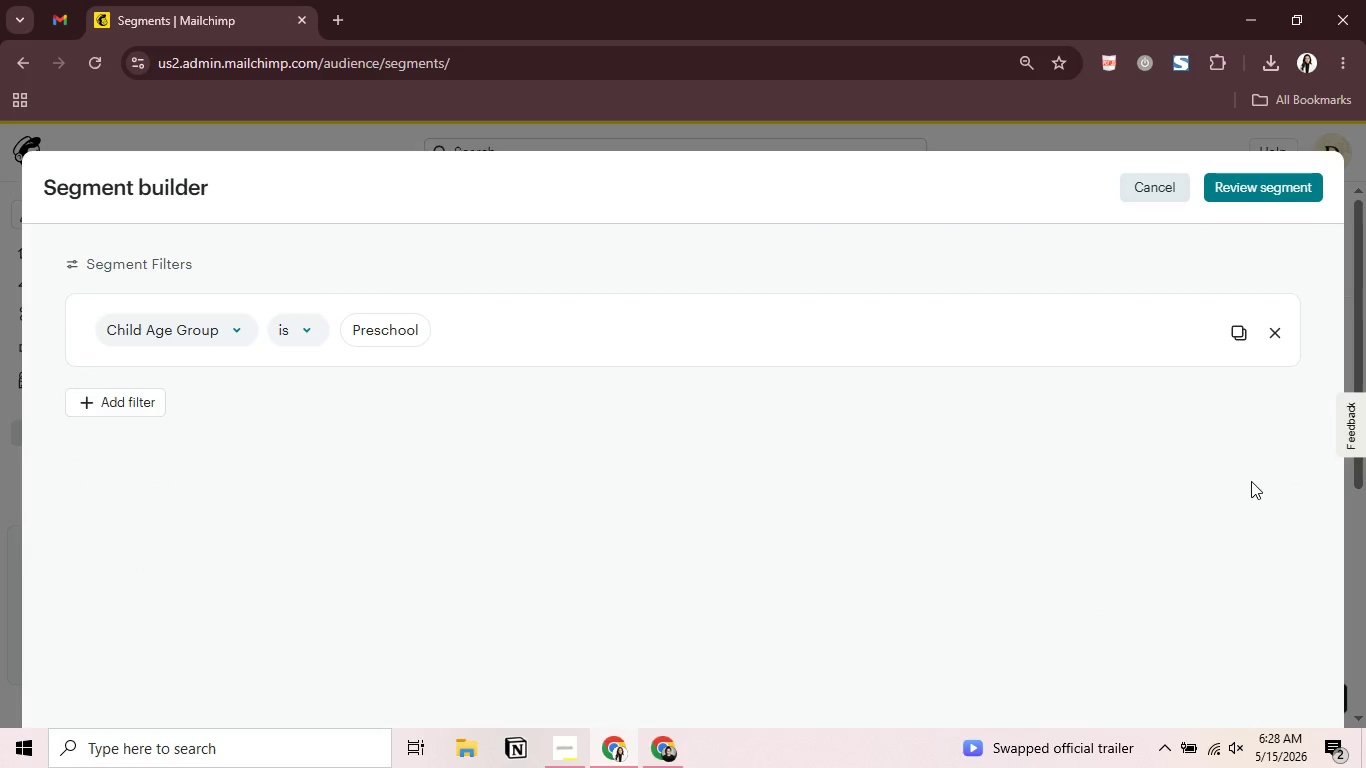 
scroll: coordinate [1247, 289], scroll_direction: down, amount: 1.0
 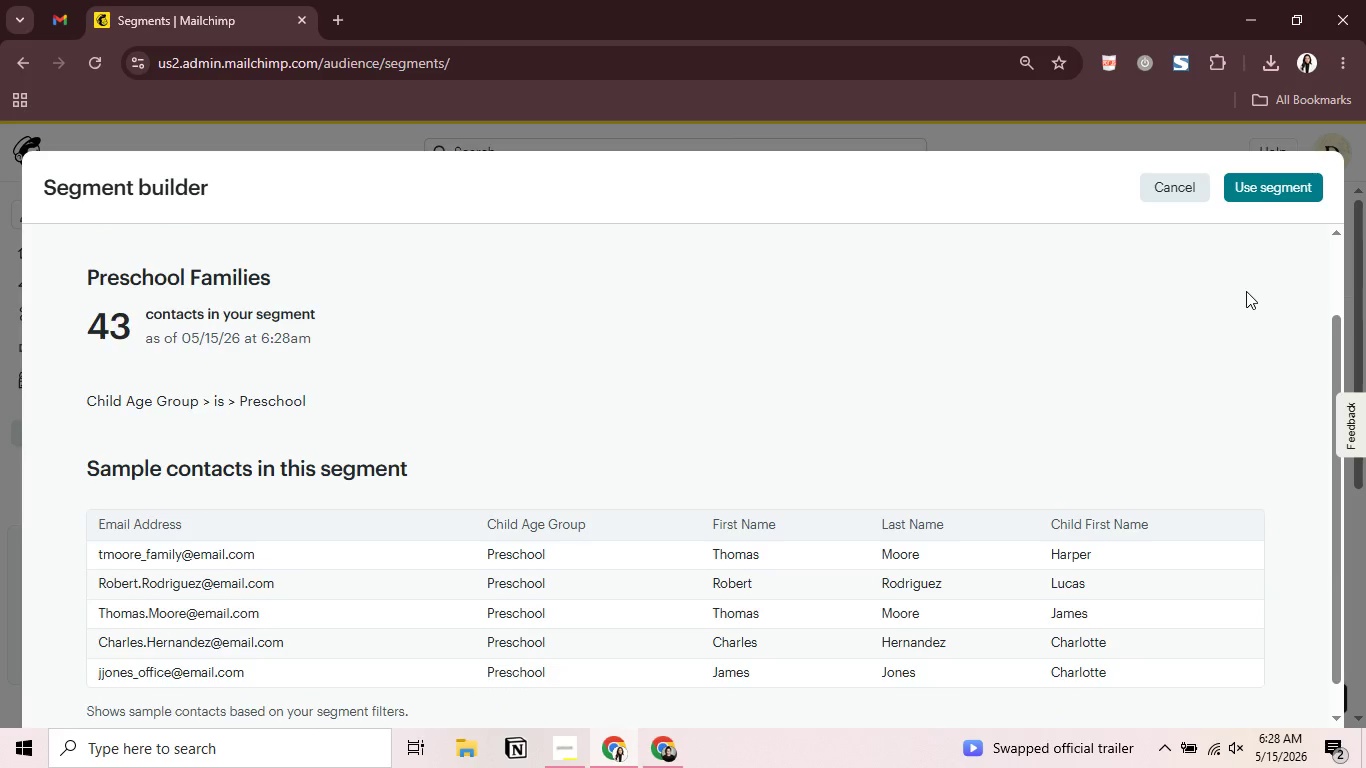 
scroll: coordinate [1246, 291], scroll_direction: up, amount: 3.0
 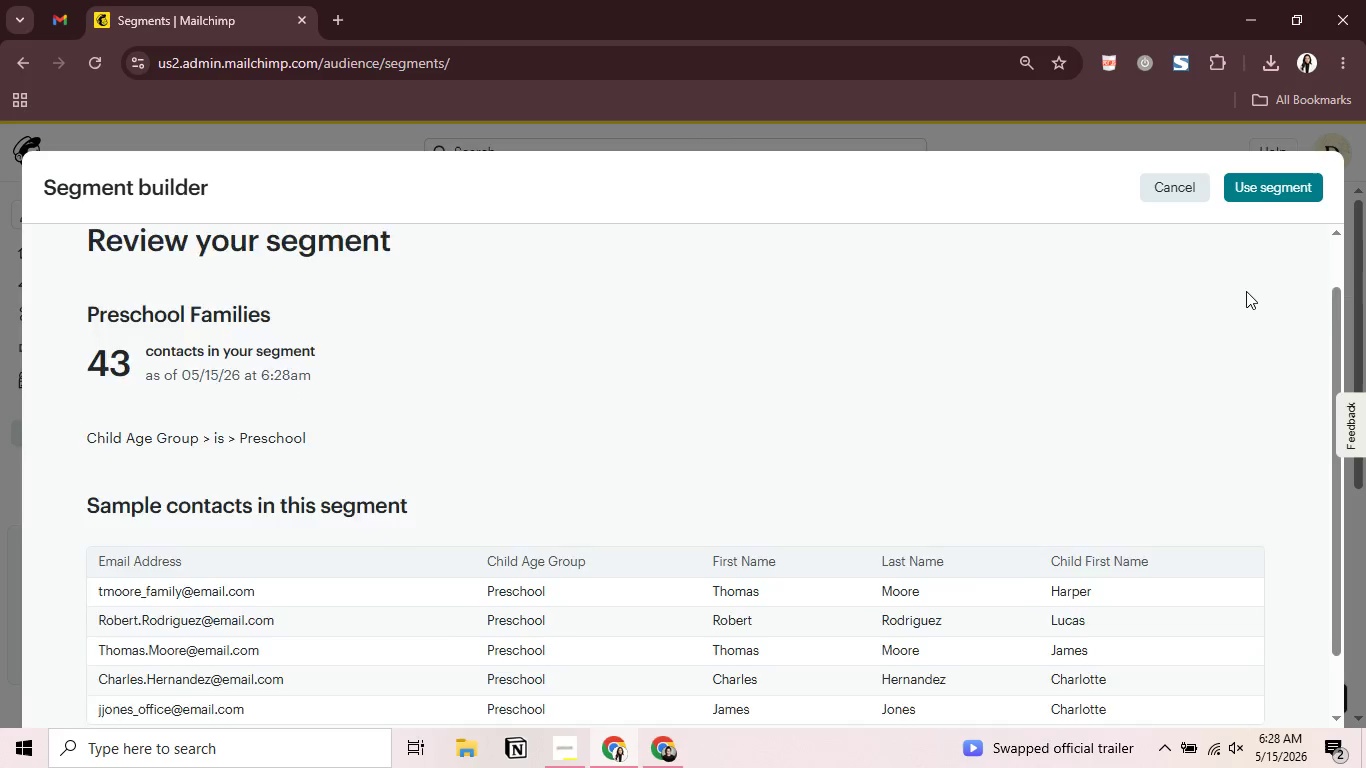 
scroll: coordinate [1246, 291], scroll_direction: down, amount: 2.0
 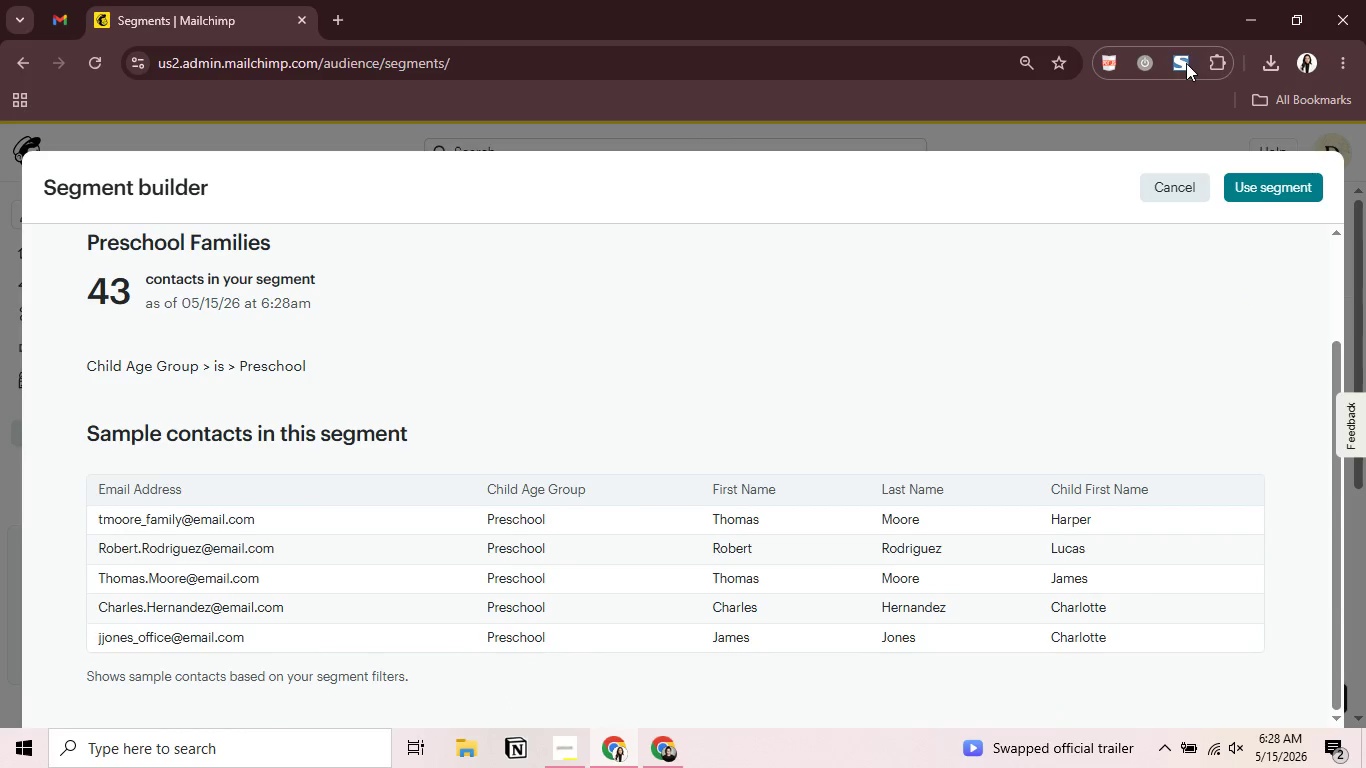 
left_click([1186, 63])
 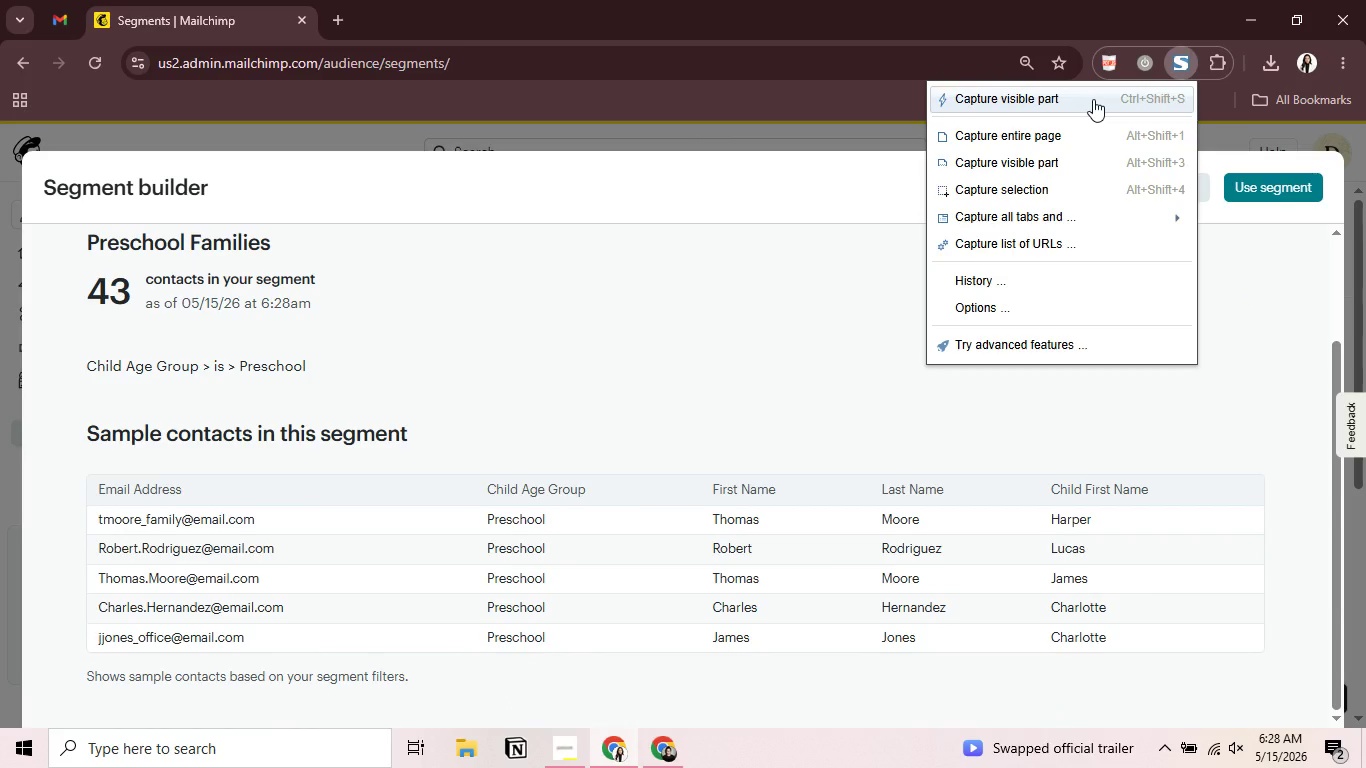 
left_click([1093, 99])
 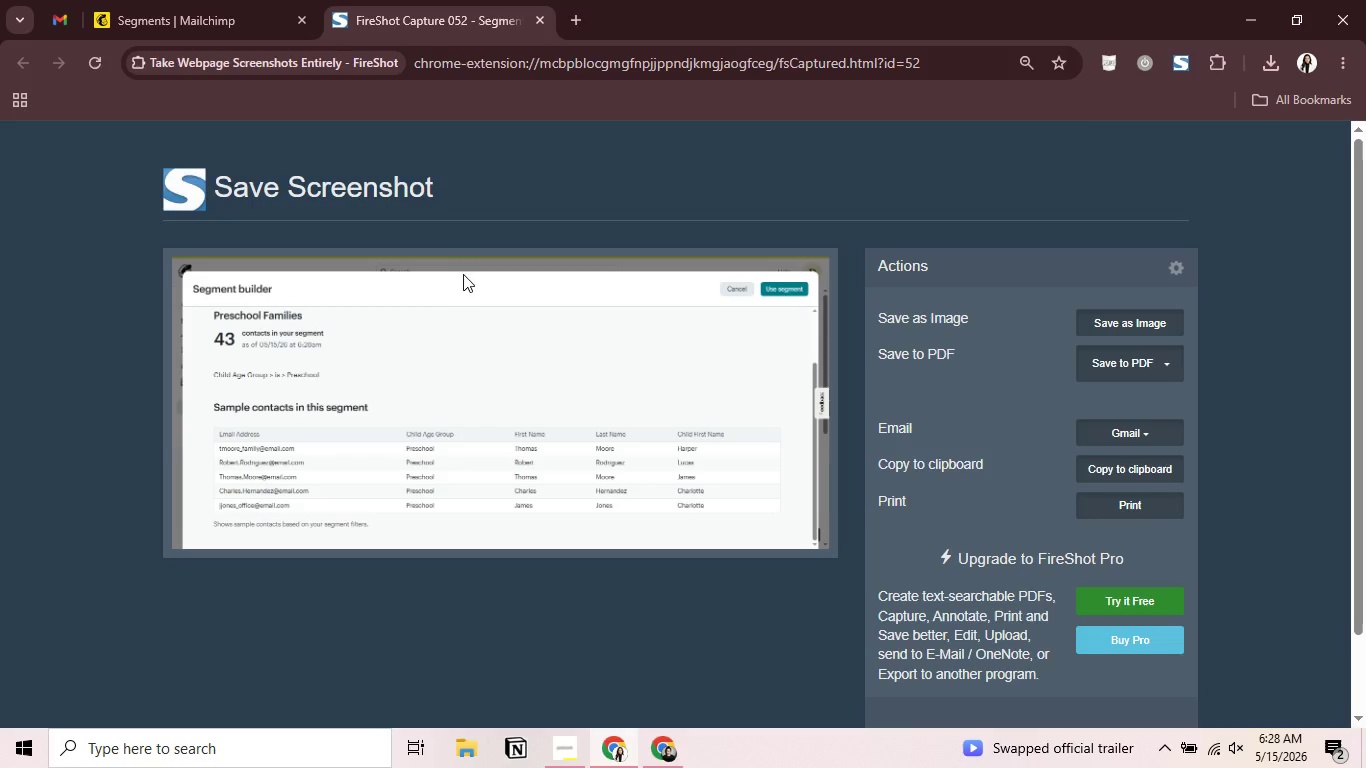 
wait(5.01)
 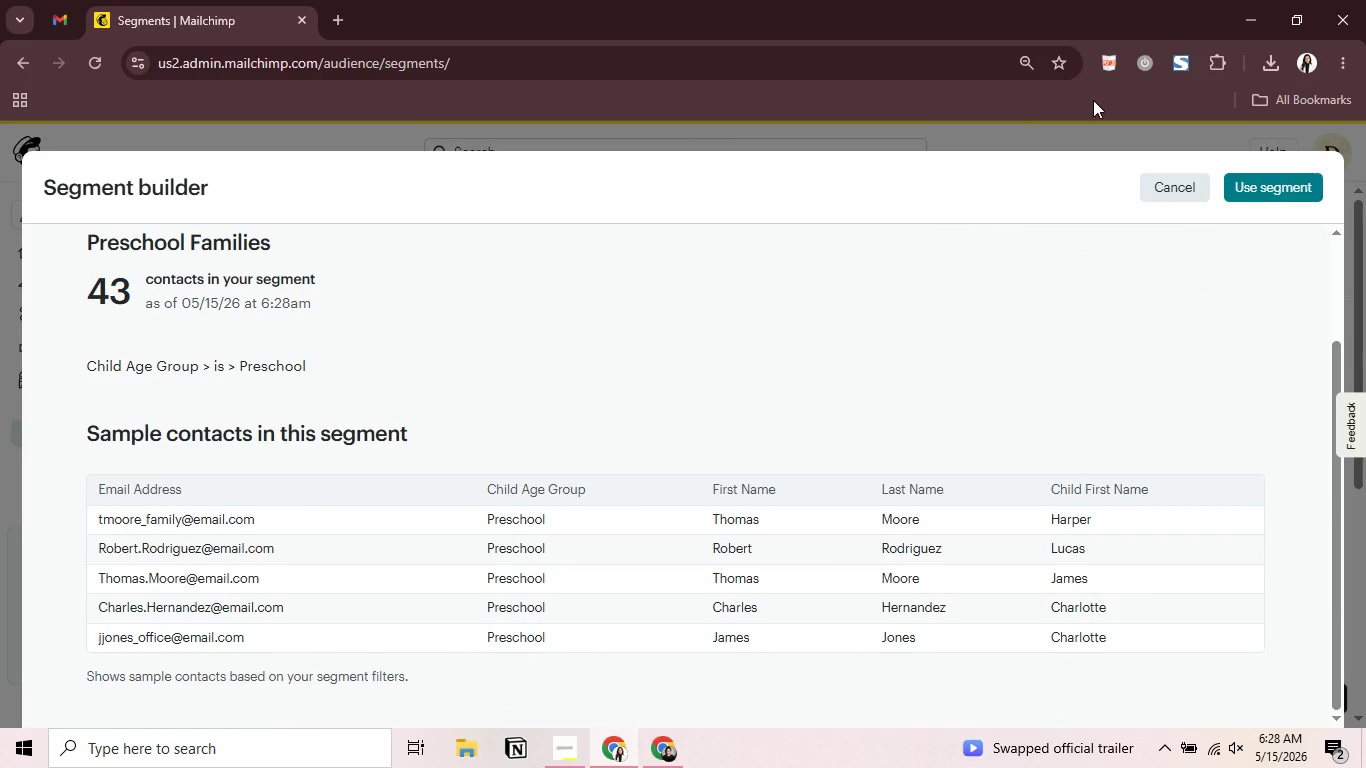 
left_click([1125, 356])
 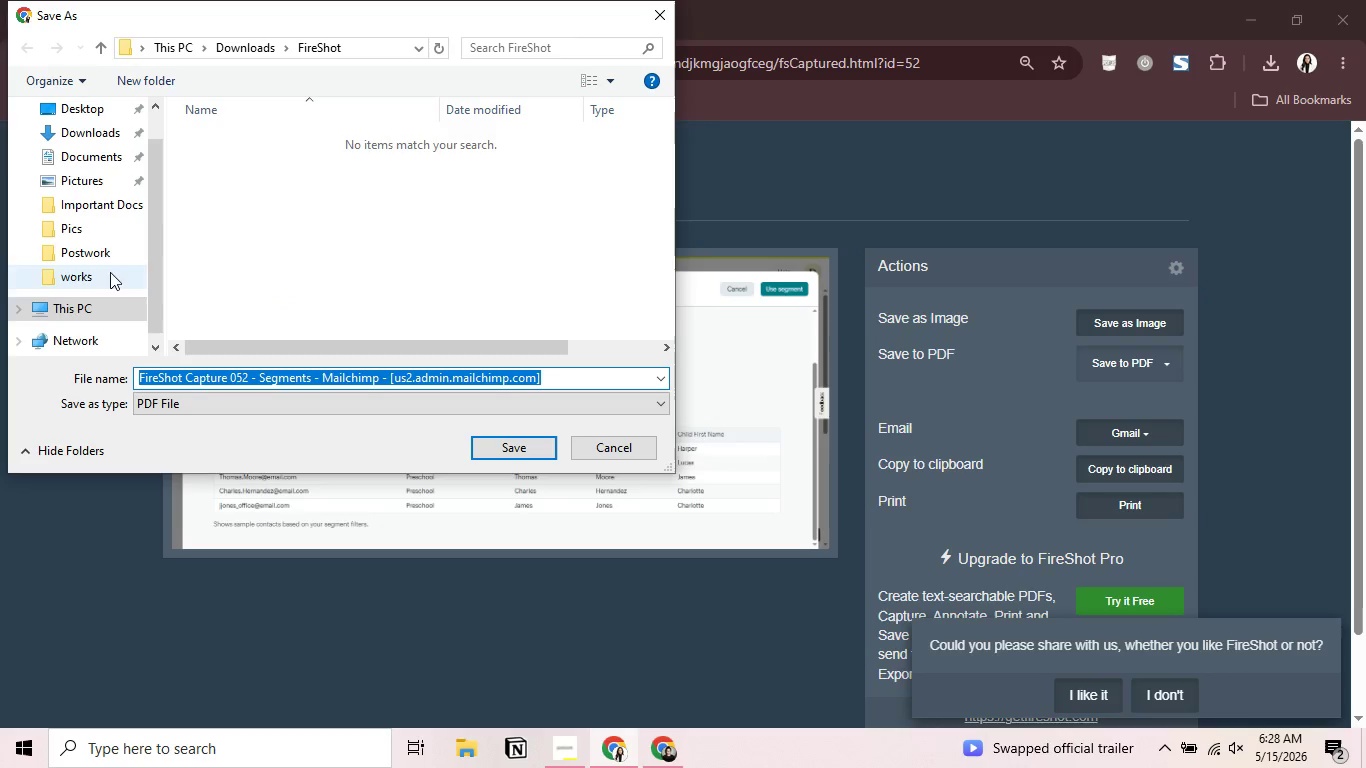 
double_click([110, 258])
 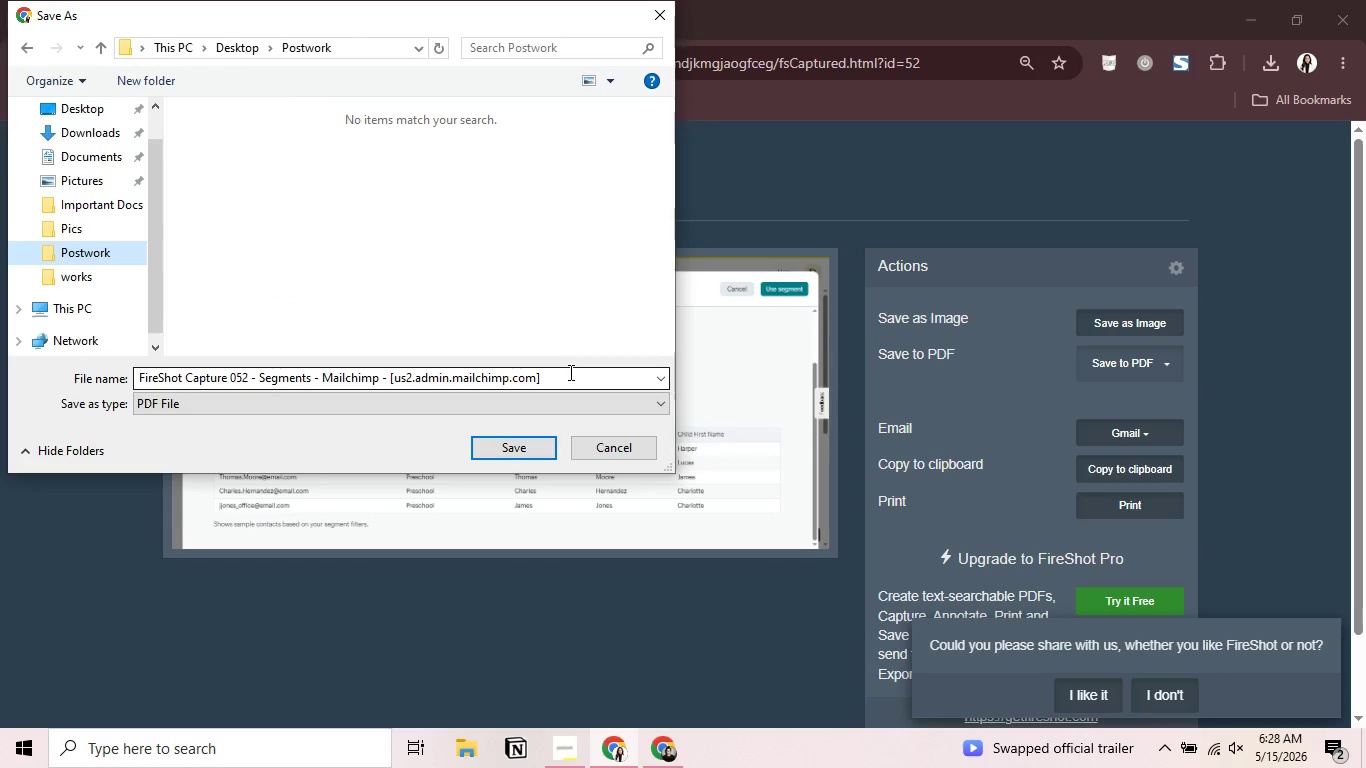 
left_click([569, 371])
 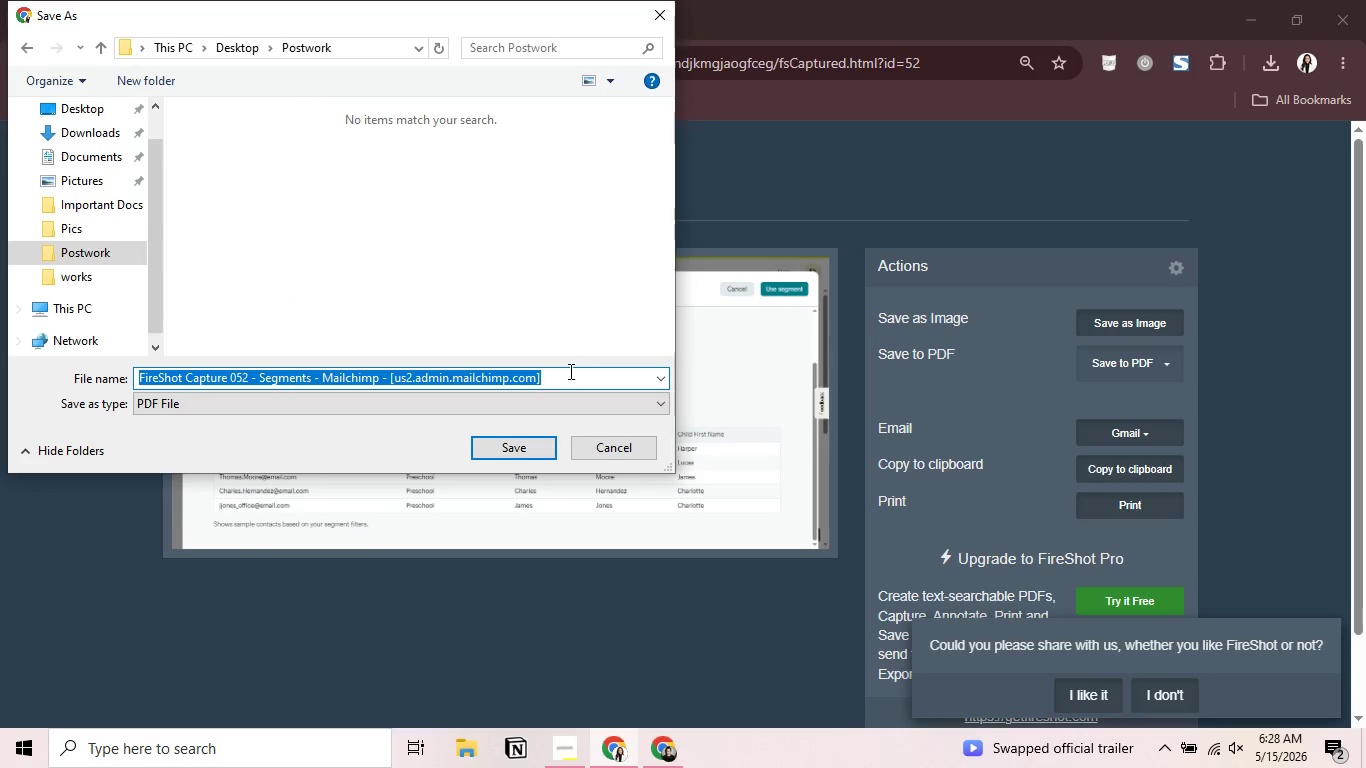 
key(Control+V)
 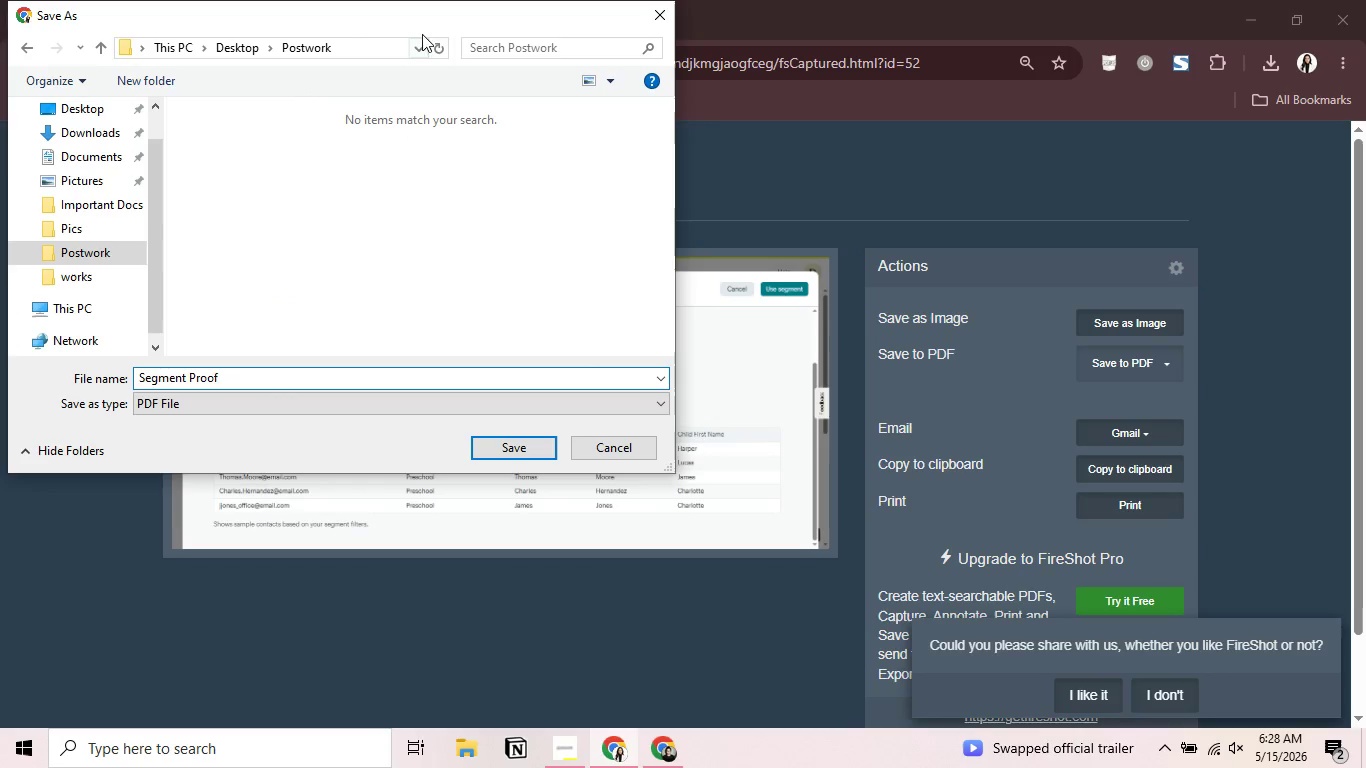 
left_click([422, 21])
 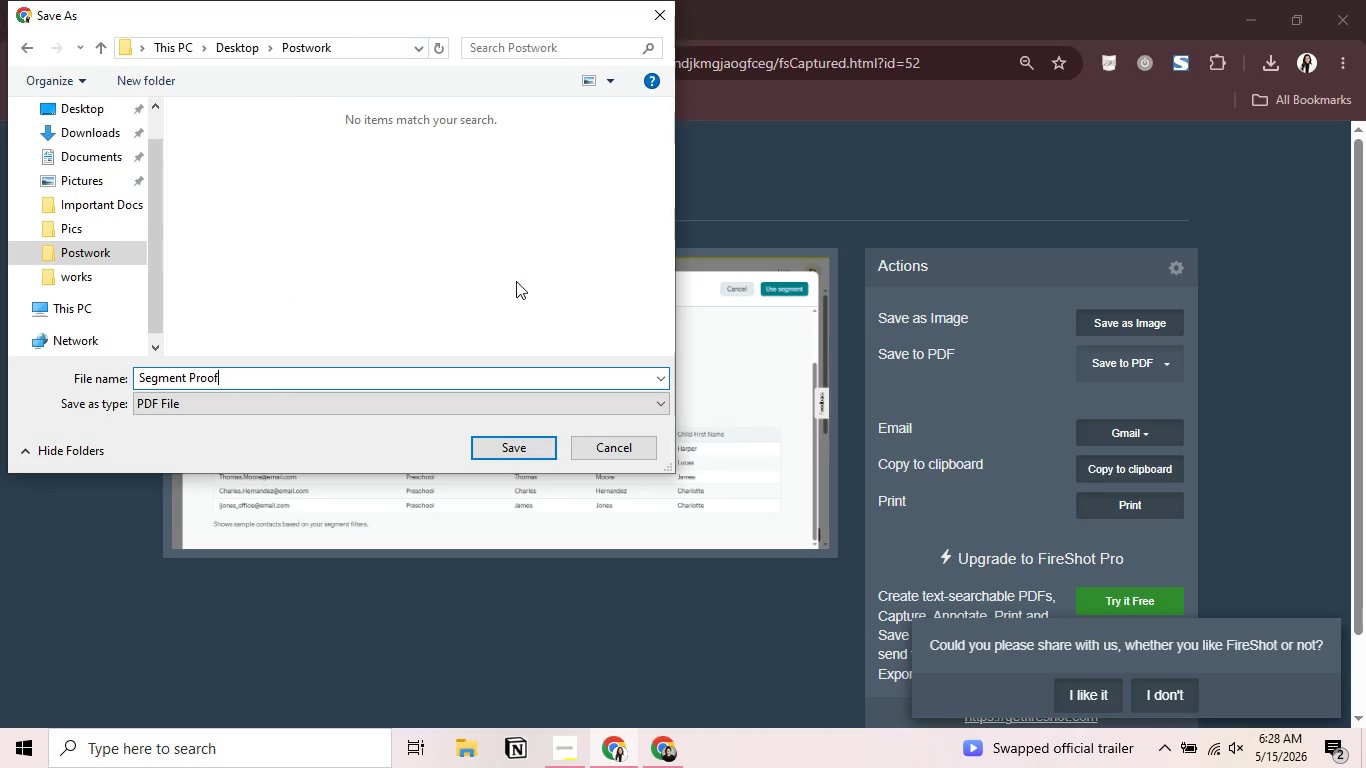 
left_click_drag(start_coordinate=[426, 75], to_coordinate=[543, 323])
 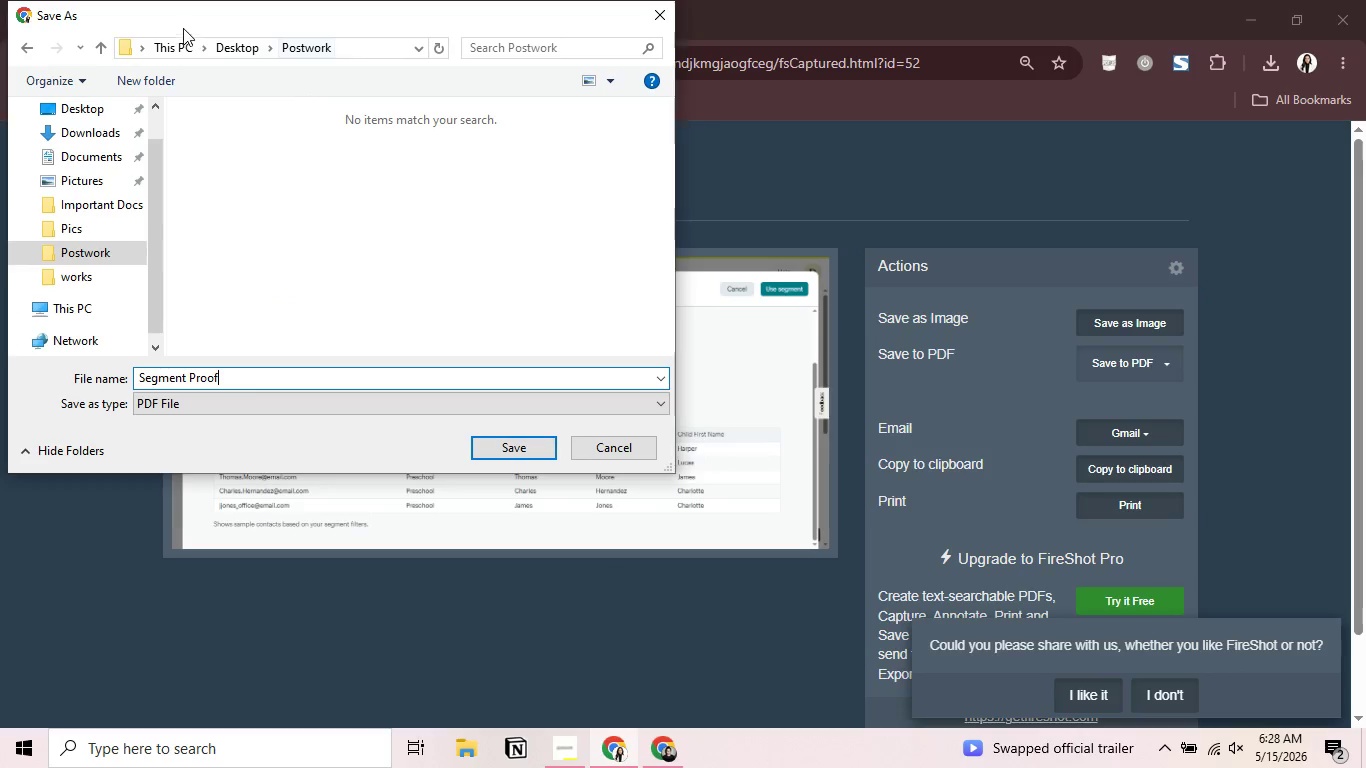 
left_click_drag(start_coordinate=[184, 15], to_coordinate=[246, 10])
 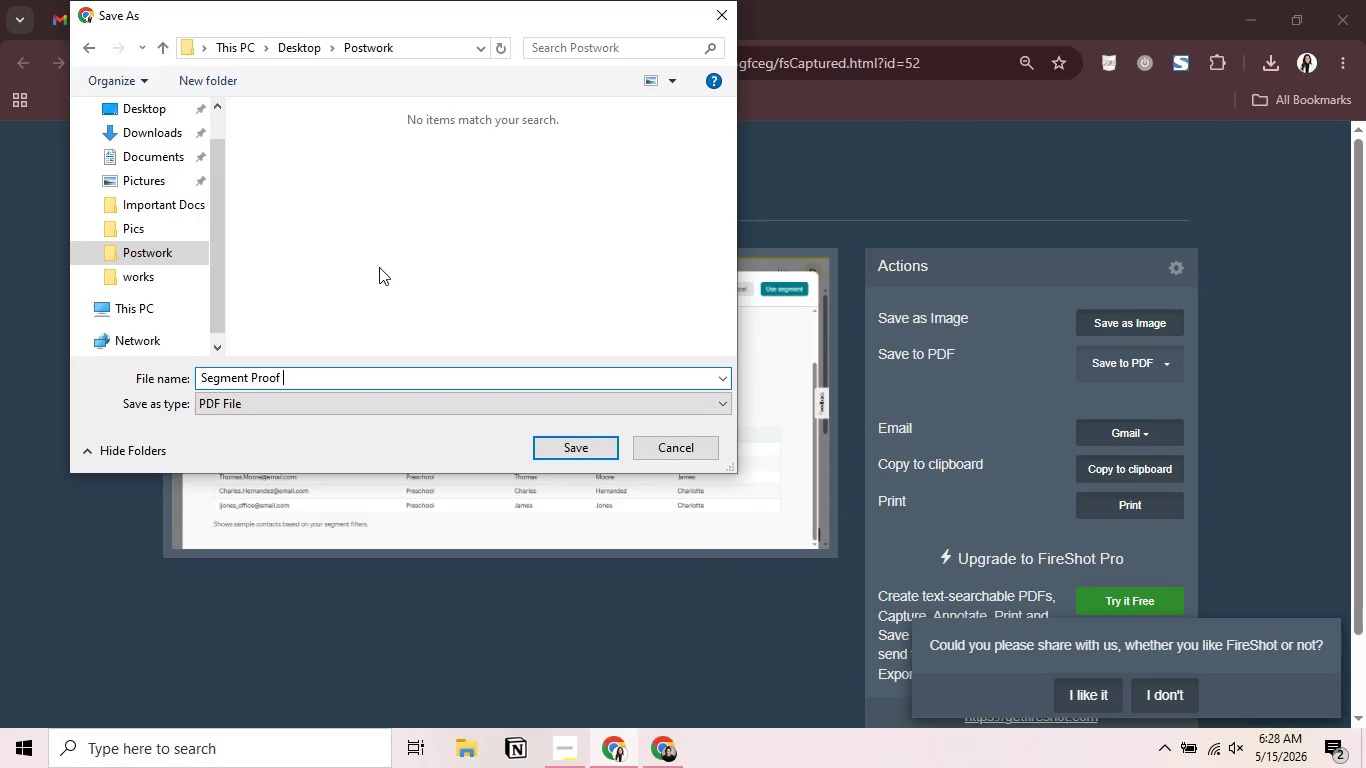 
type( (Preschool Famile)
key(Backspace)
type(ies))
 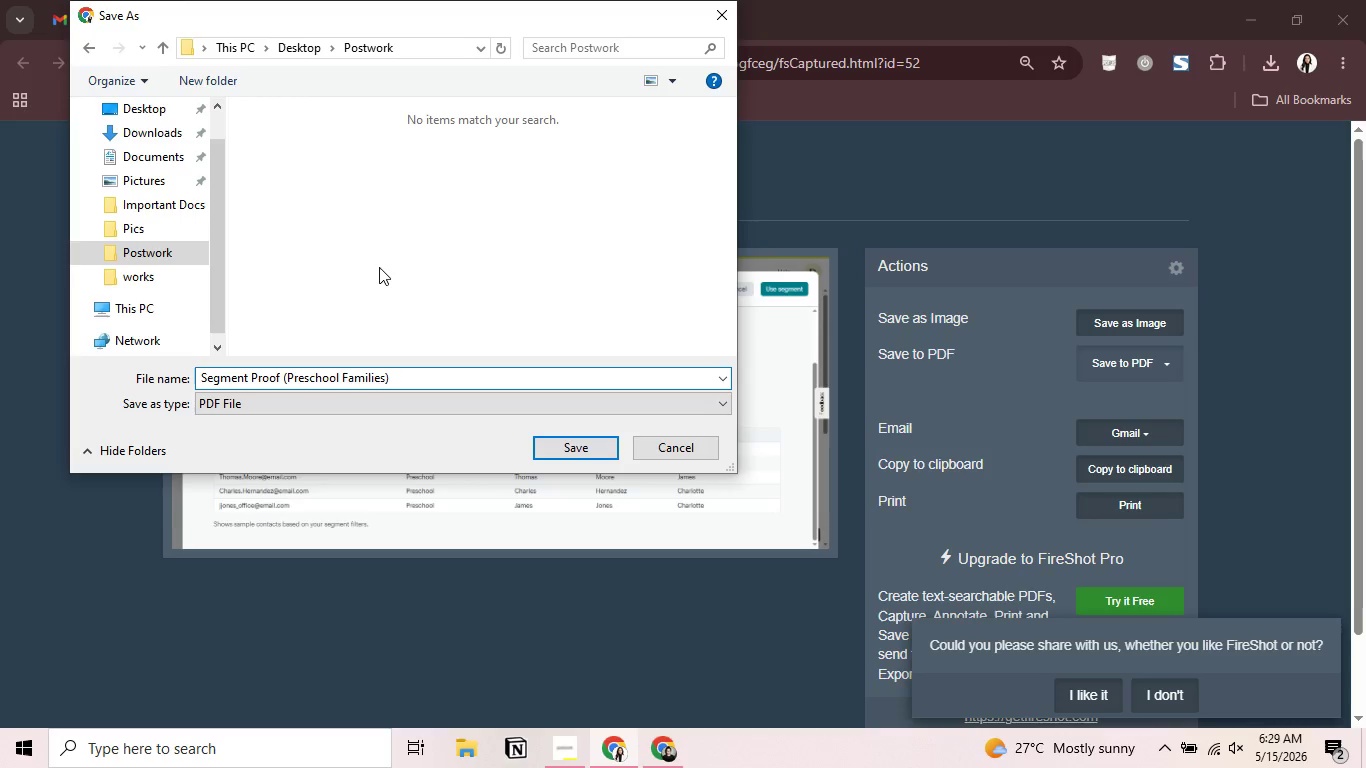 
key(Enter)
 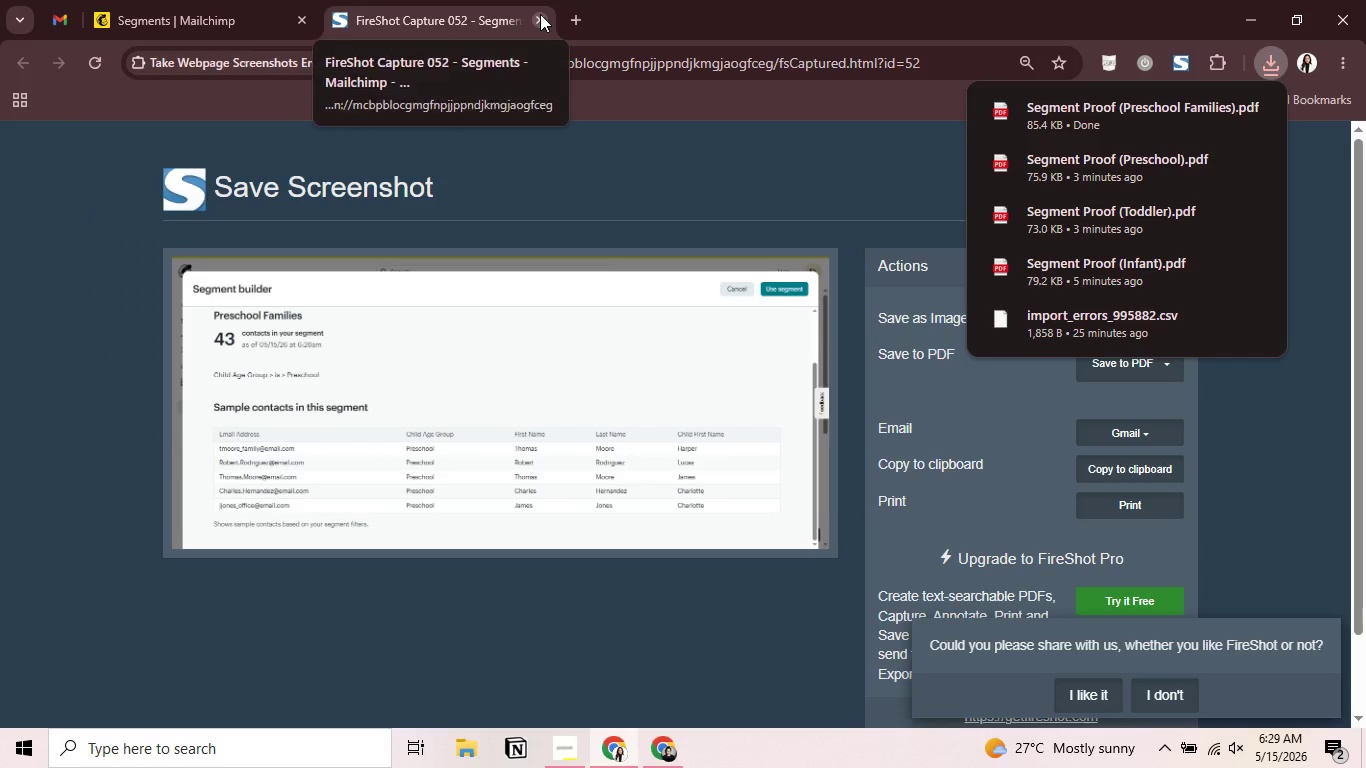 
left_click([540, 14])
 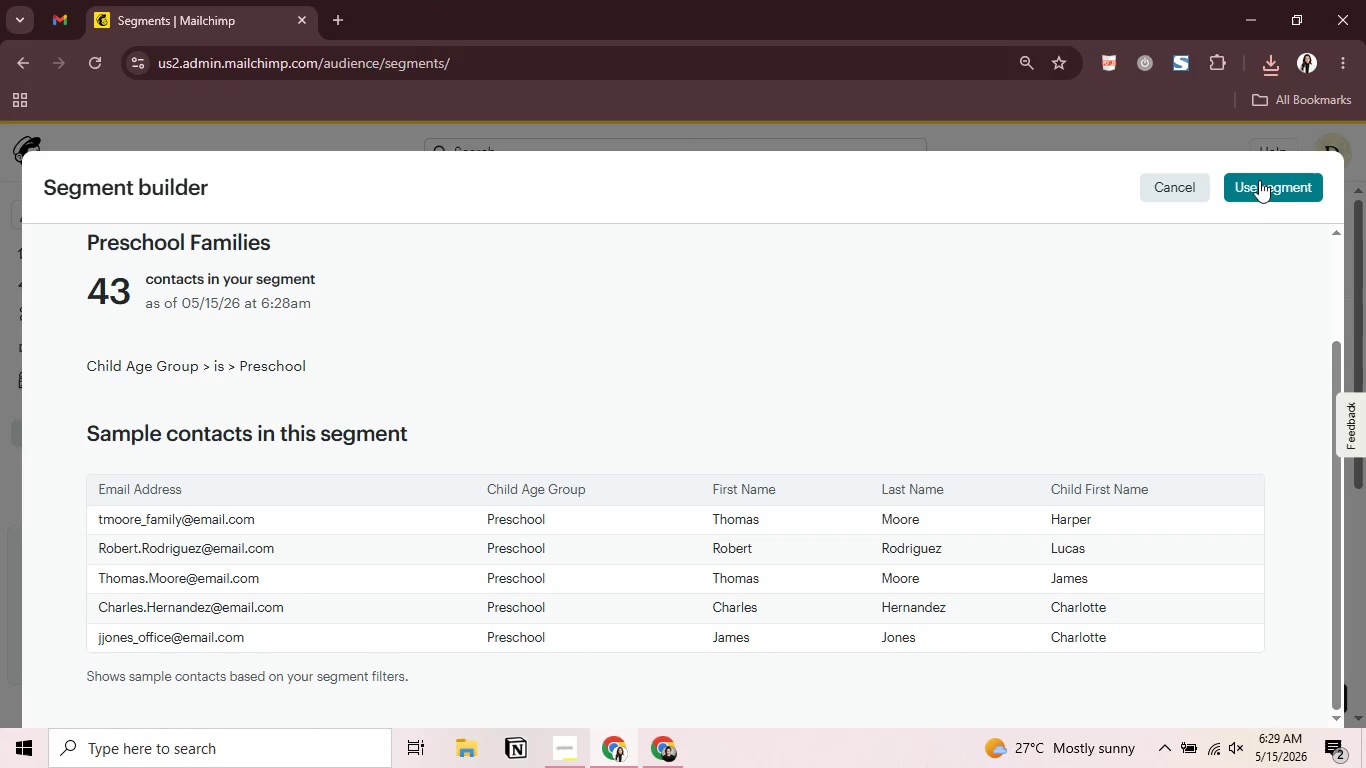 
left_click([1254, 188])
 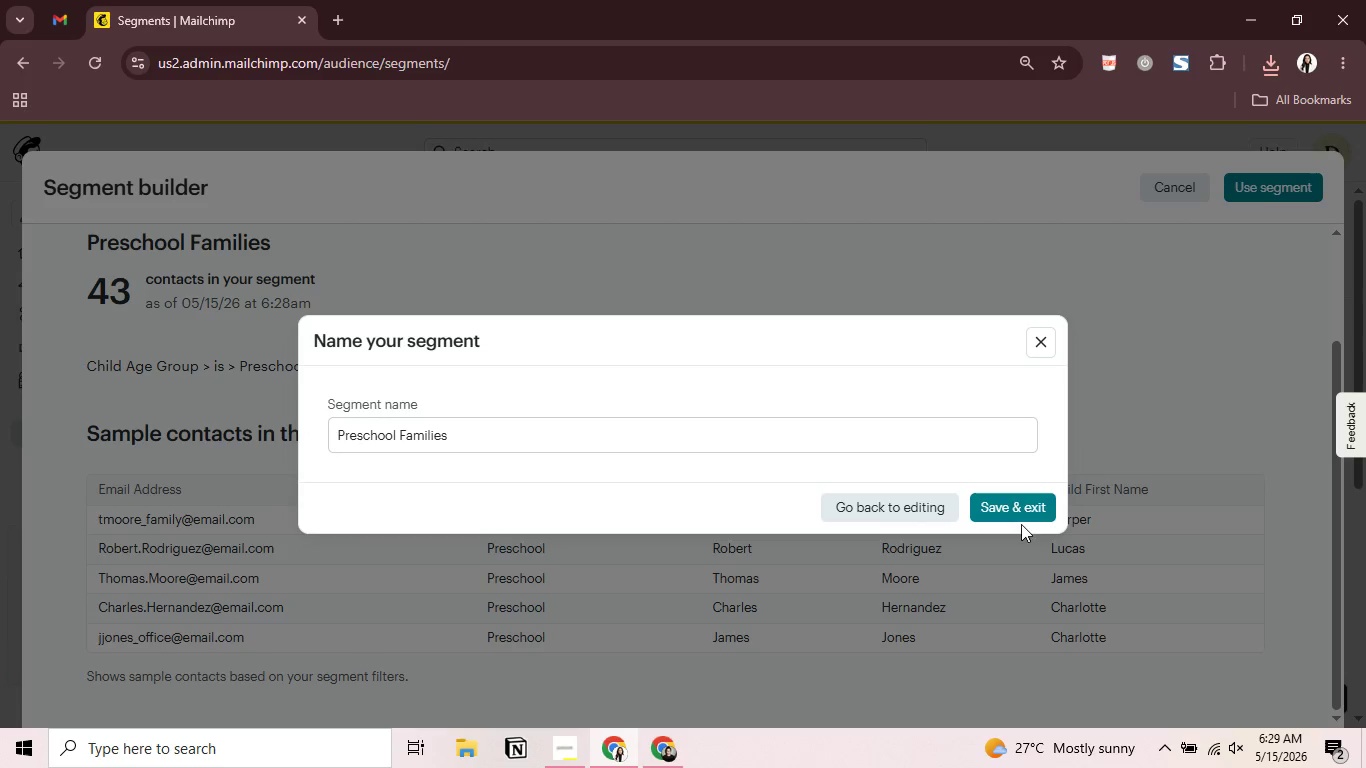 
left_click([1020, 511])
 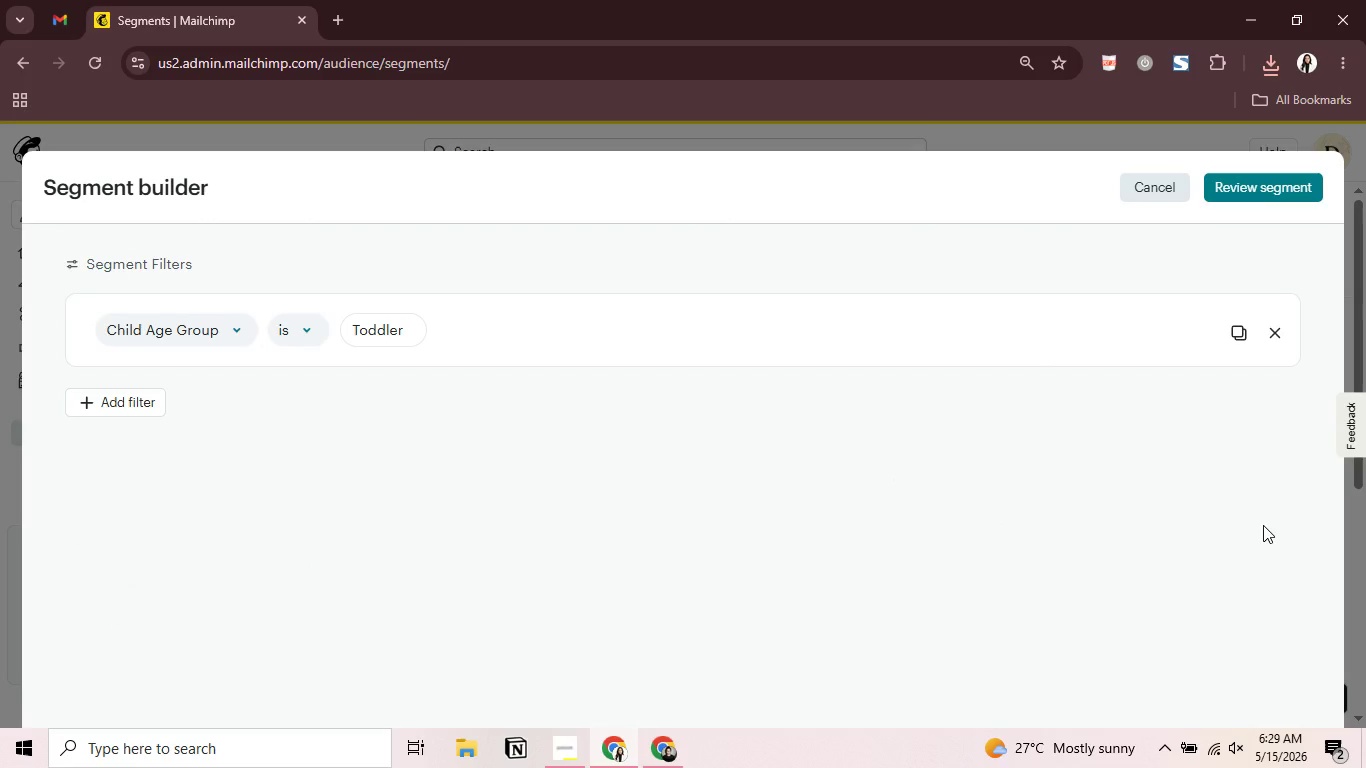 
wait(5.3)
 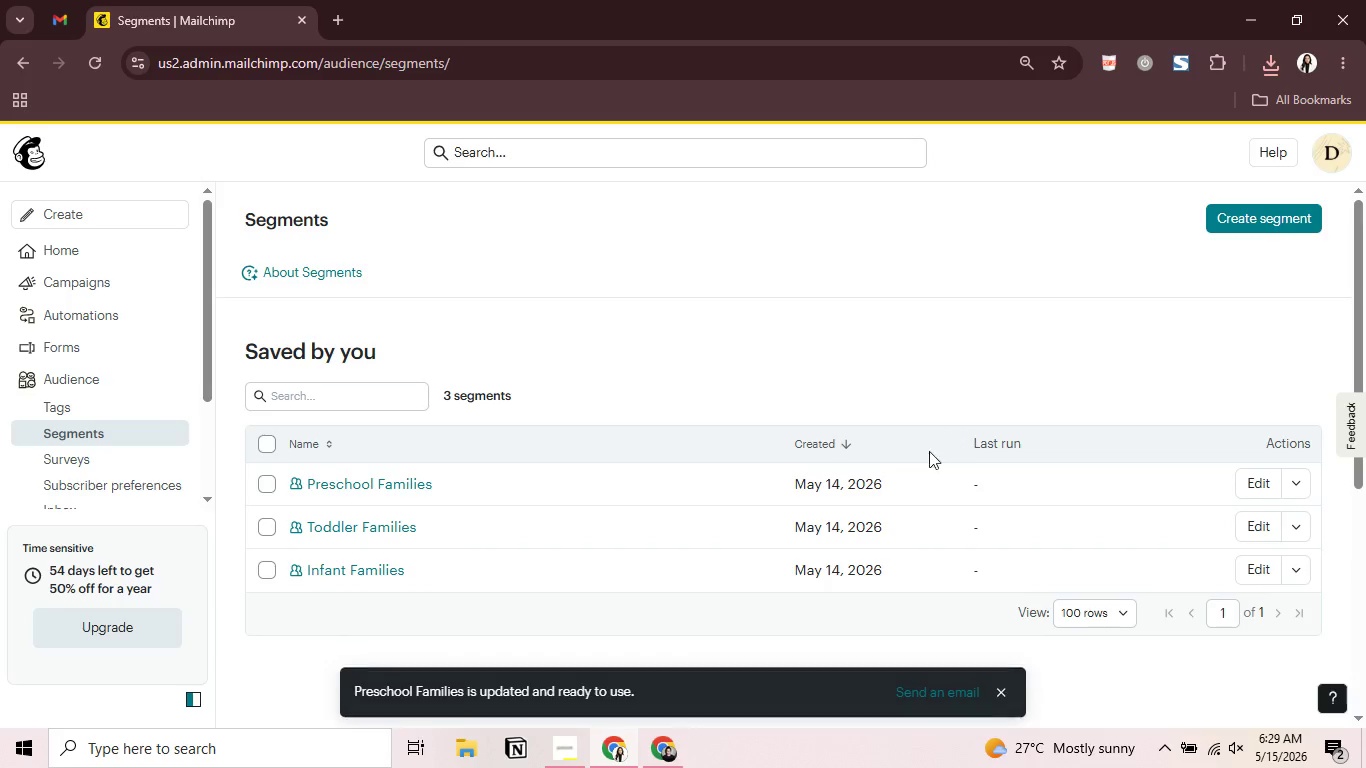 
left_click([1260, 199])
 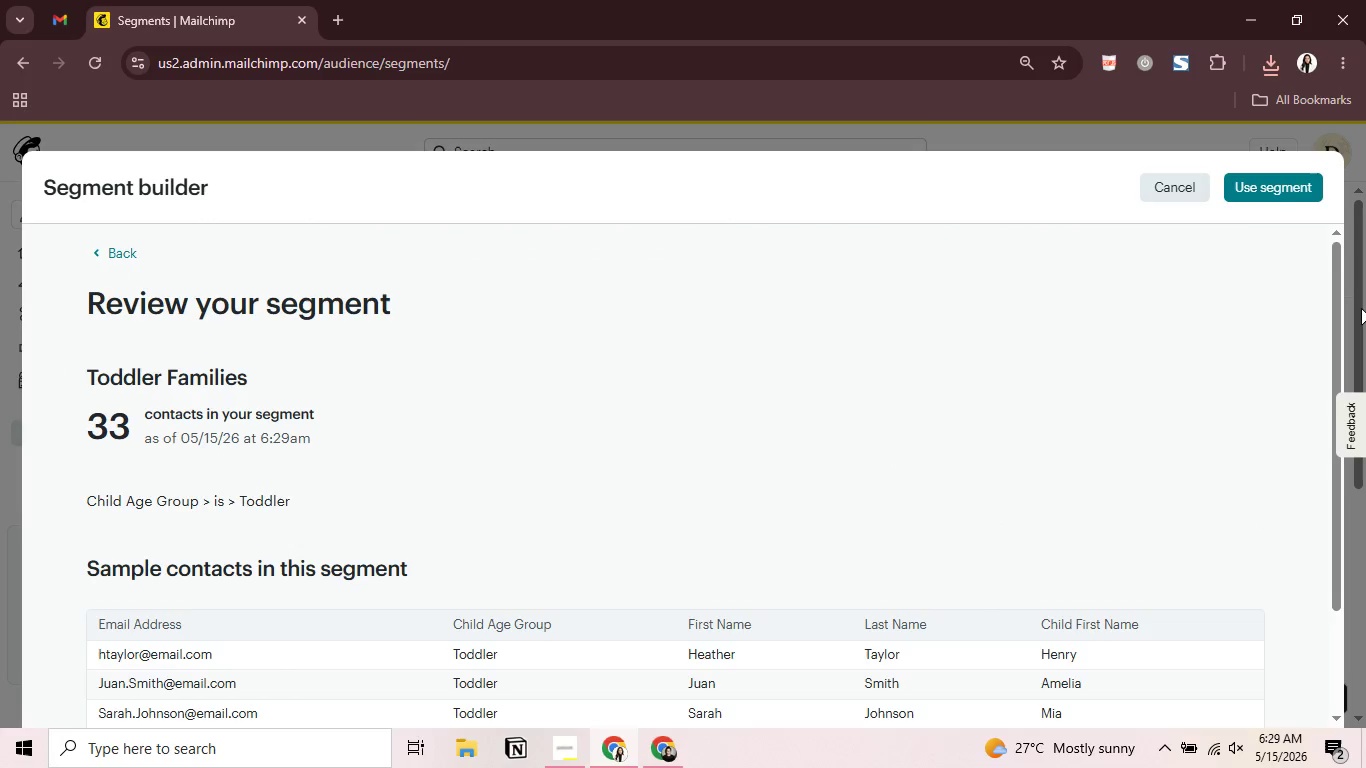 
left_click_drag(start_coordinate=[1330, 264], to_coordinate=[1309, 361])
 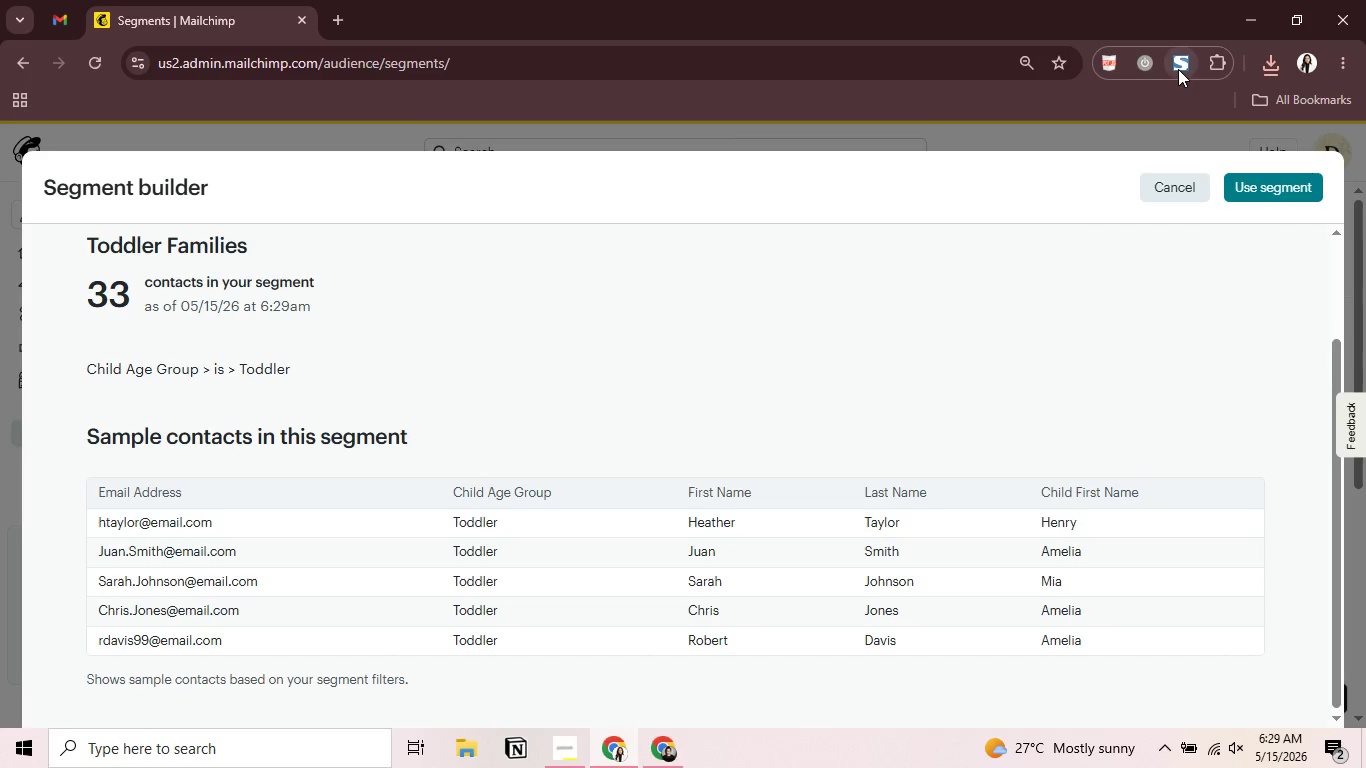 
left_click([1176, 70])
 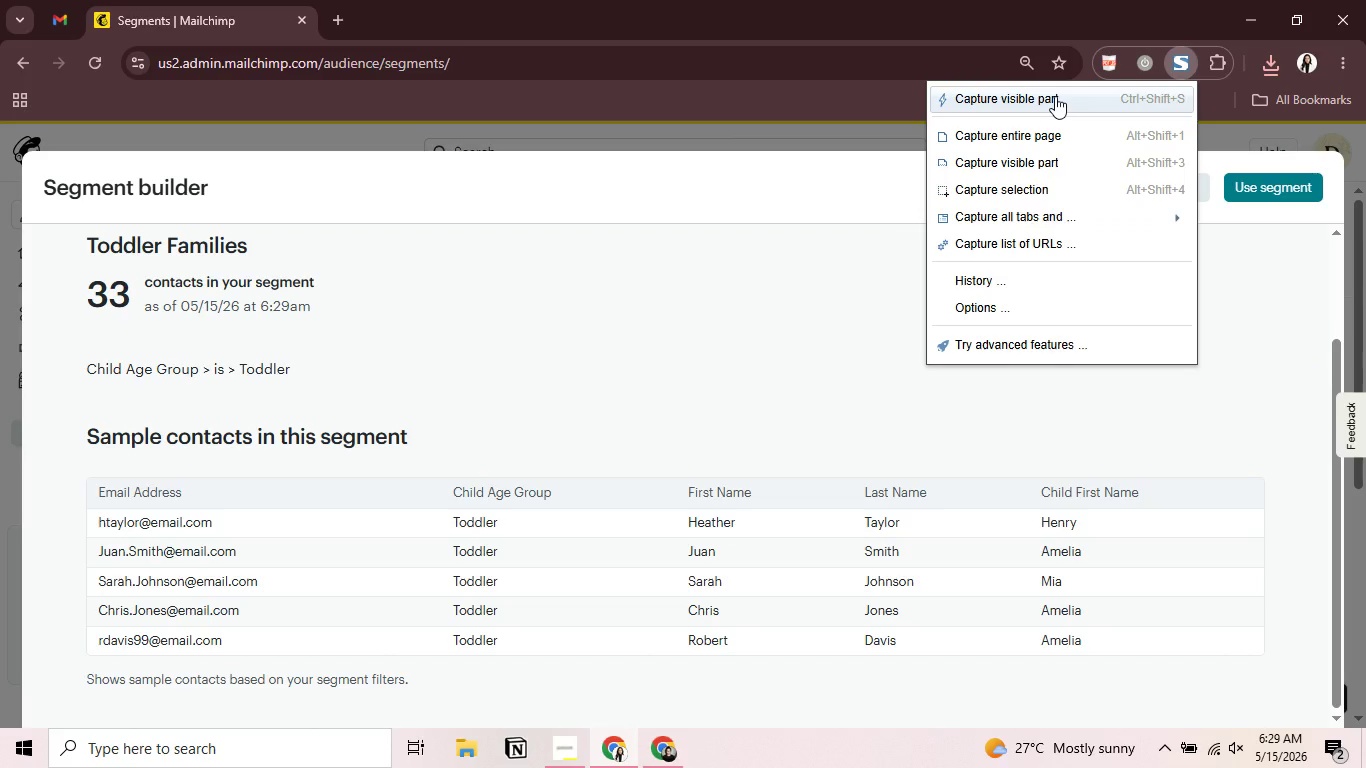 
left_click([1055, 96])
 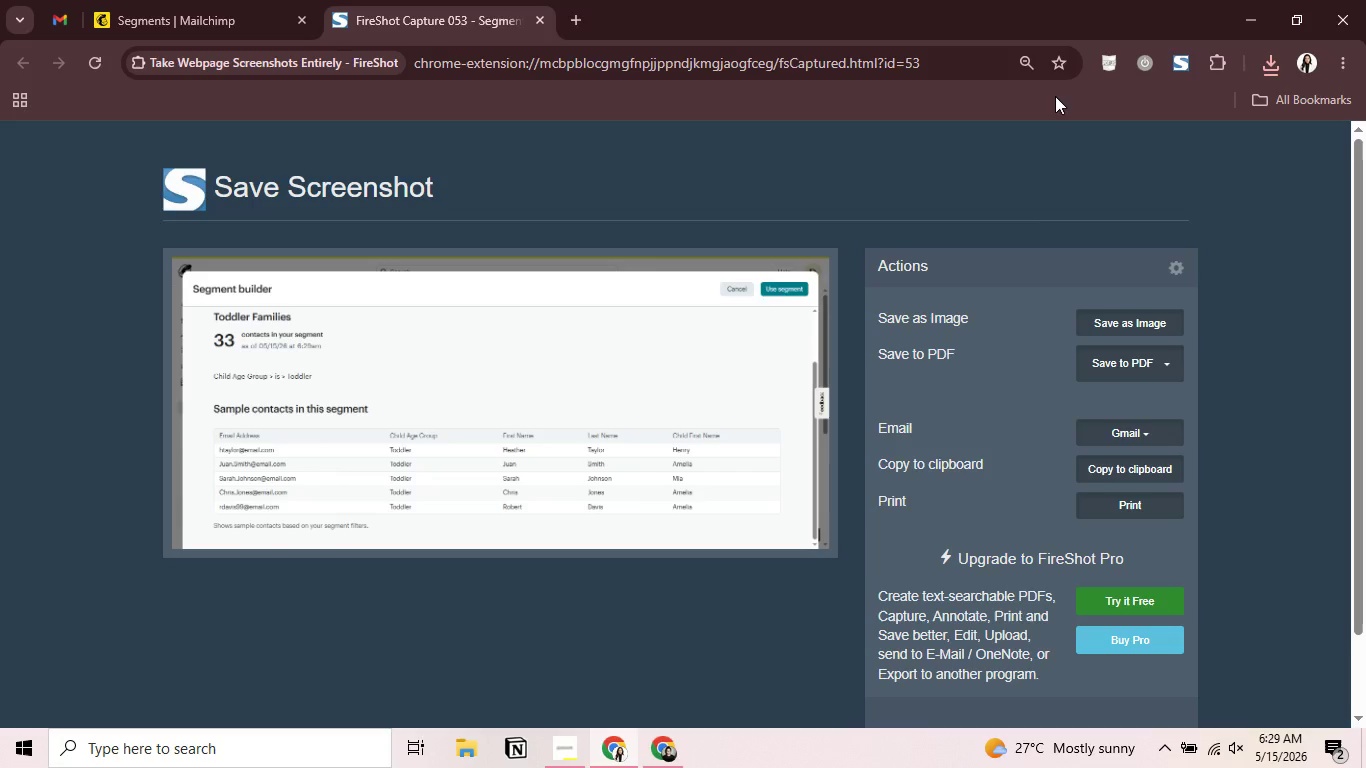 
left_click([1092, 358])
 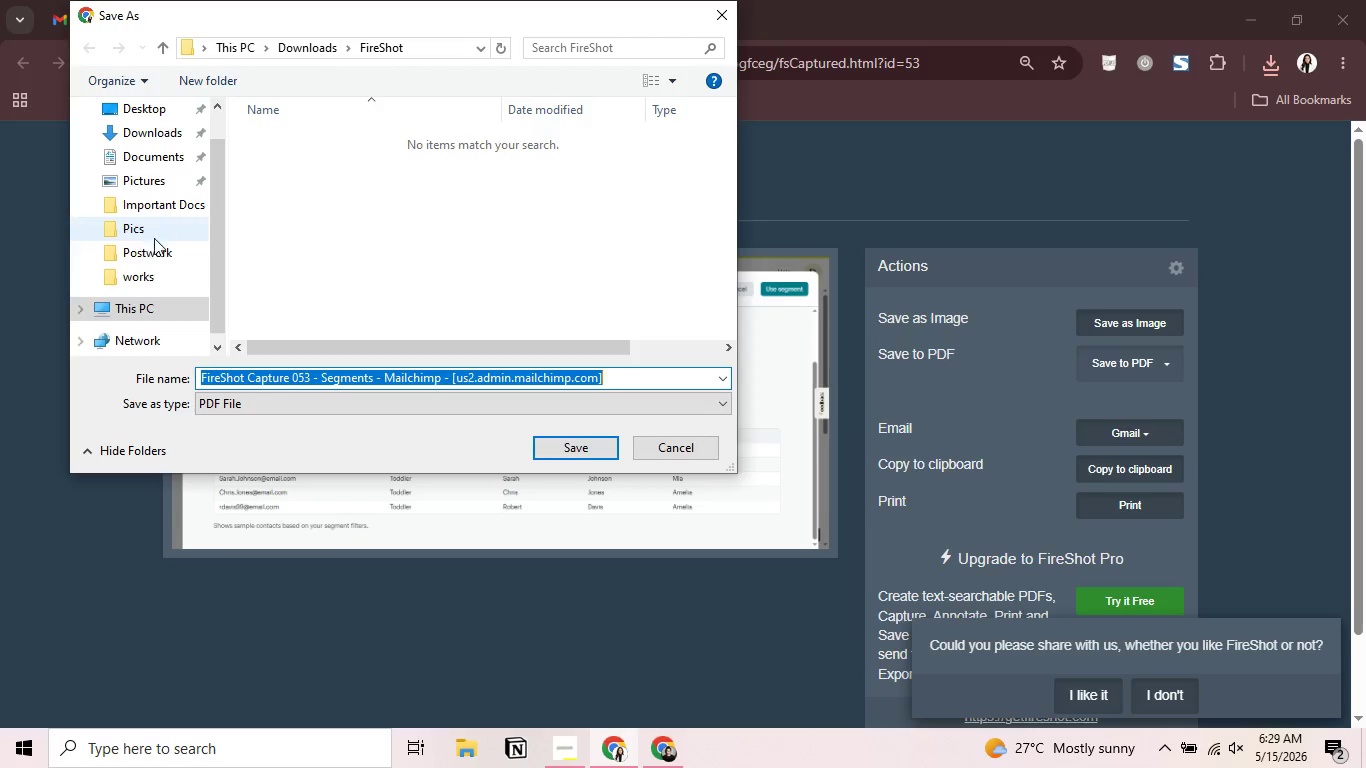 
double_click([154, 244])
 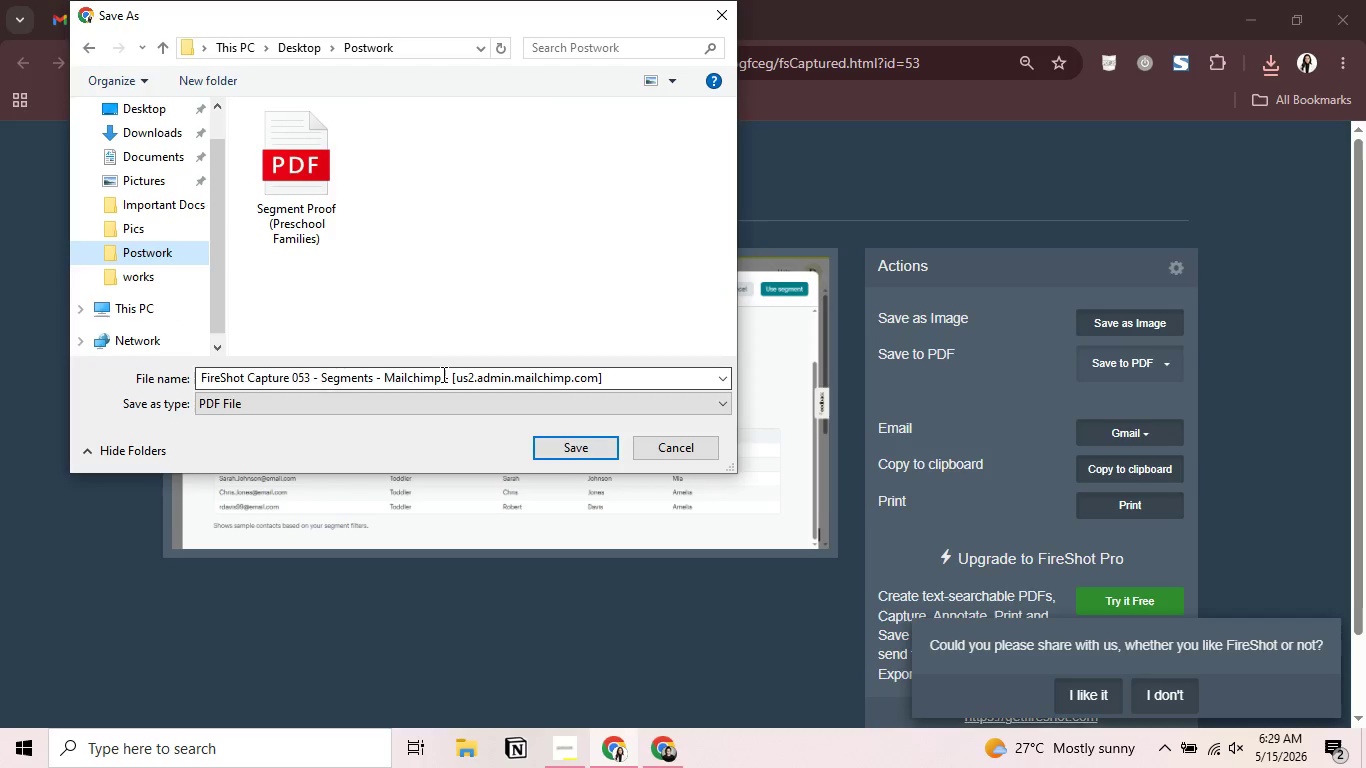 
left_click([442, 373])
 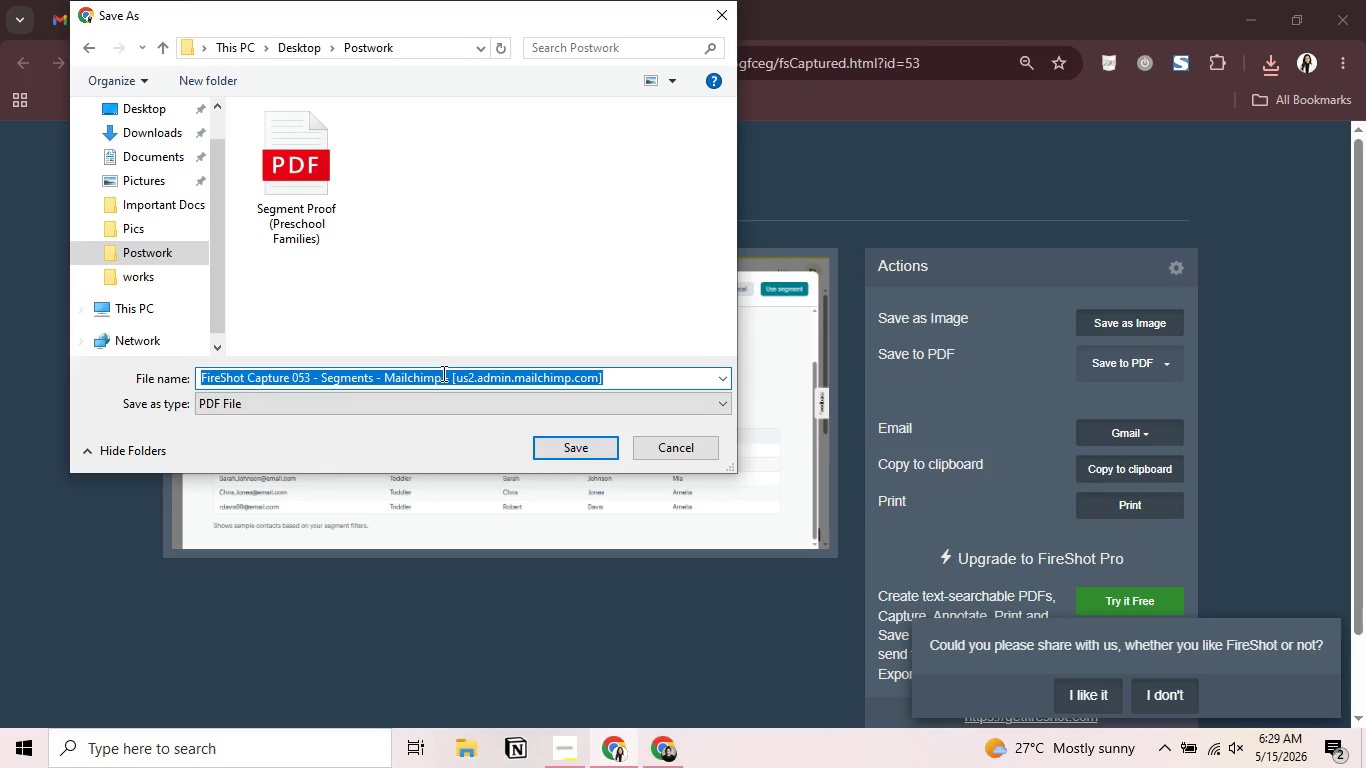 
key(Control+V)
 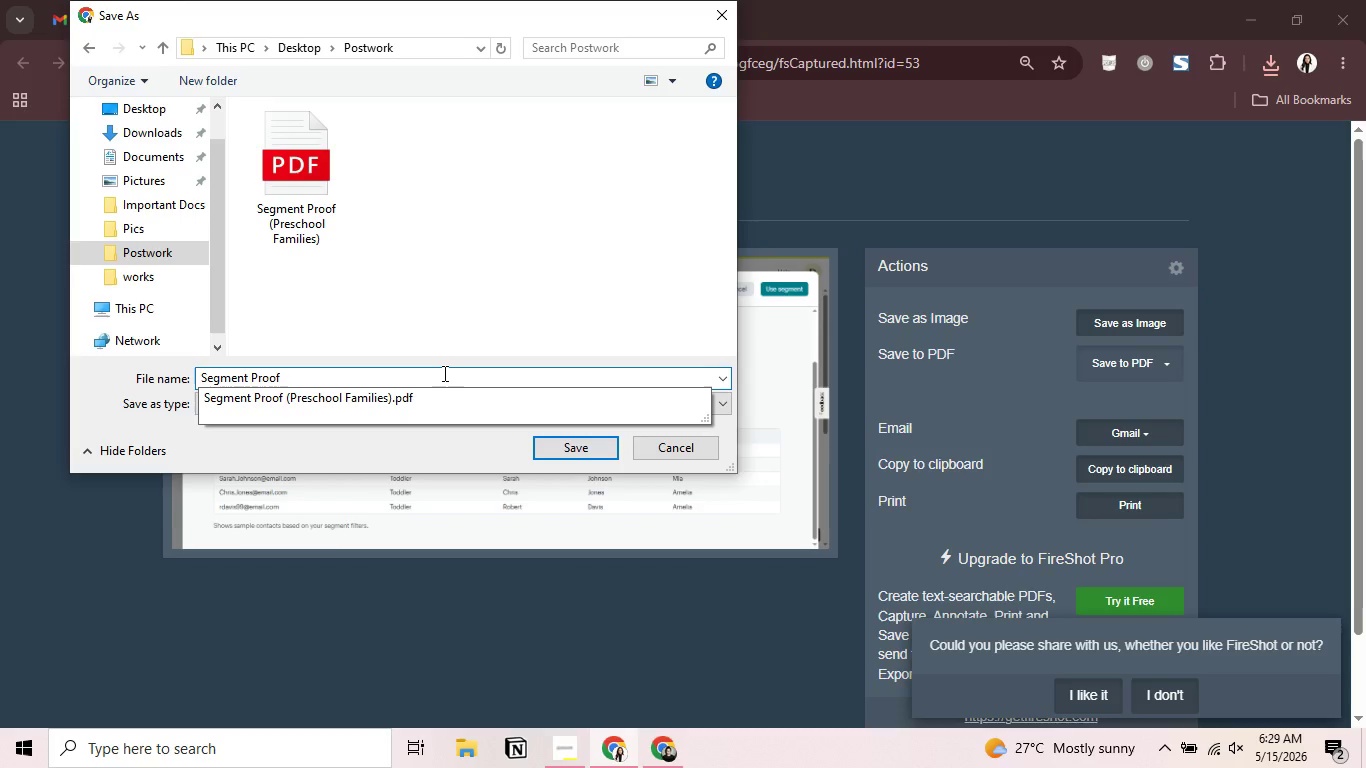 
wait(5.09)
 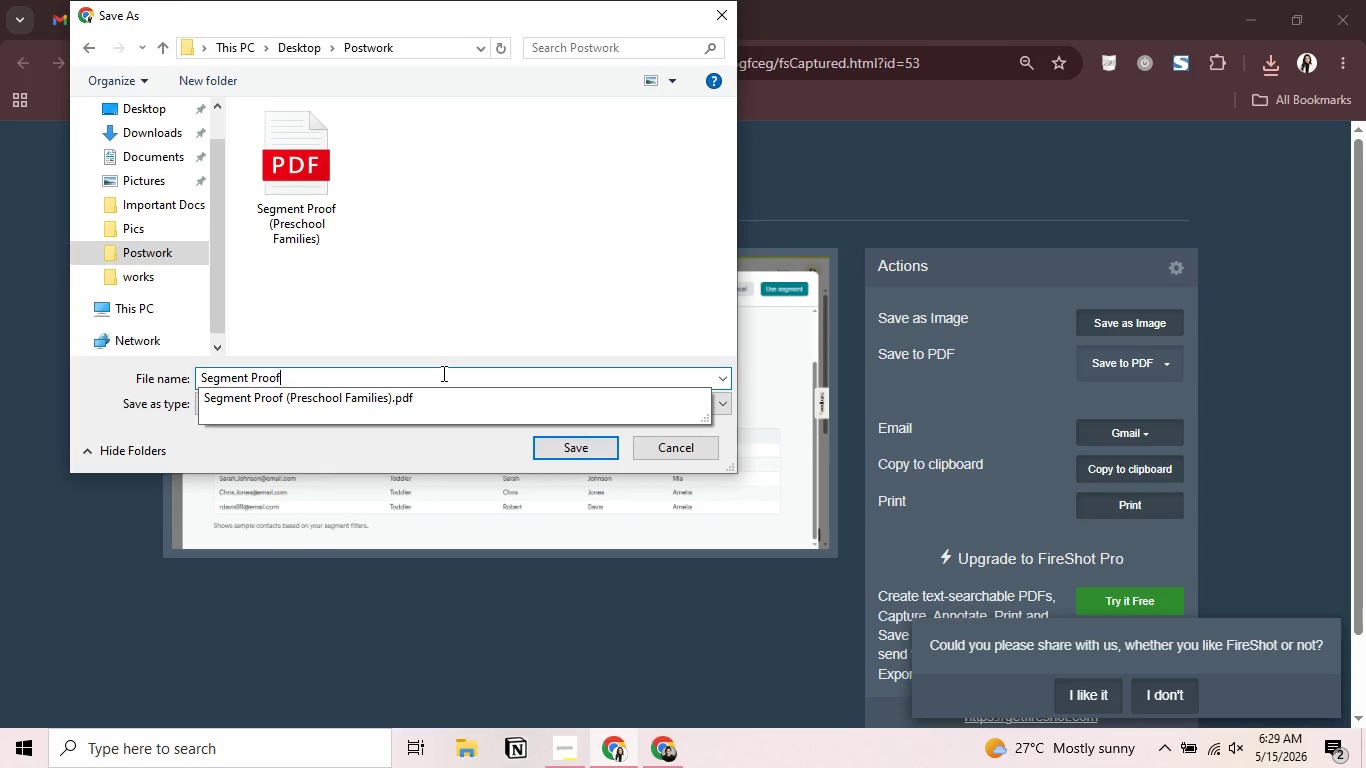 
left_click_drag(start_coordinate=[308, 19], to_coordinate=[326, 40])
 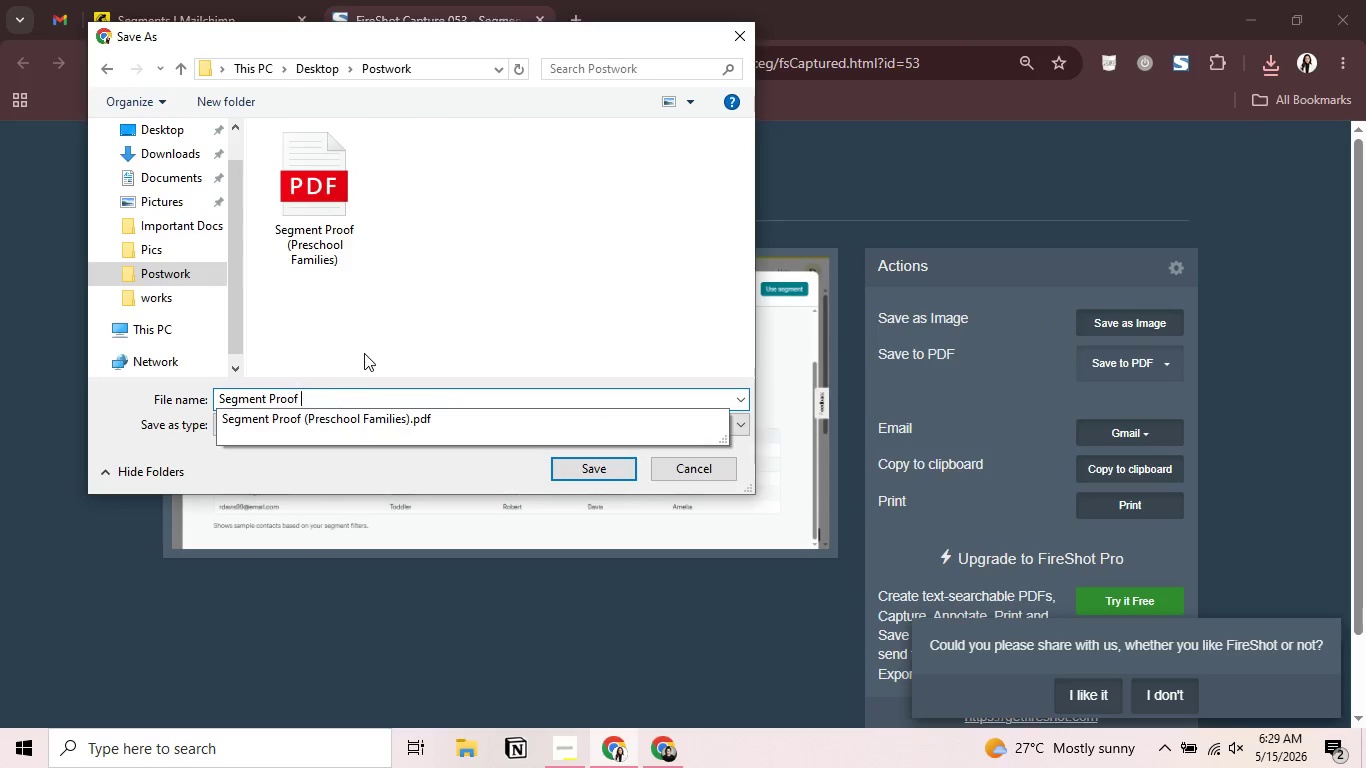 
type( (Toddler Families))
 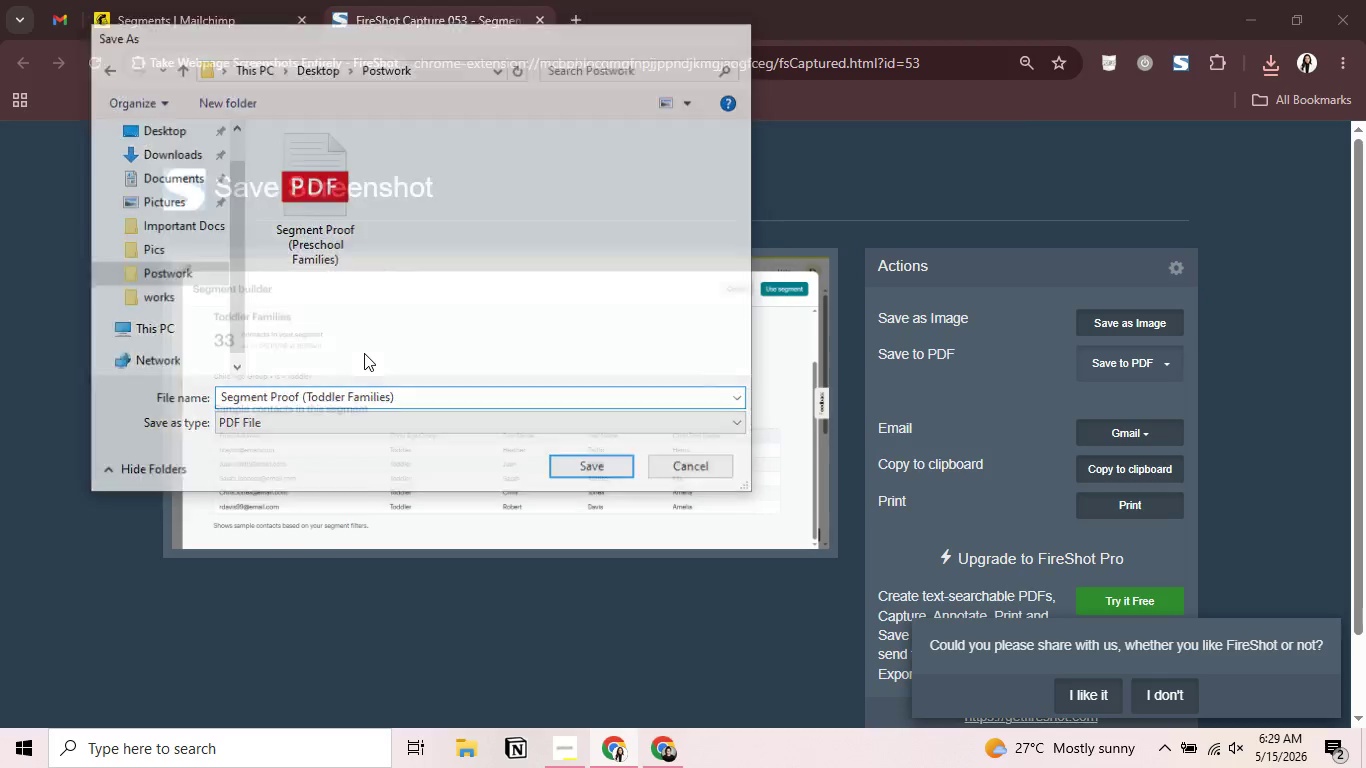 
key(Enter)
 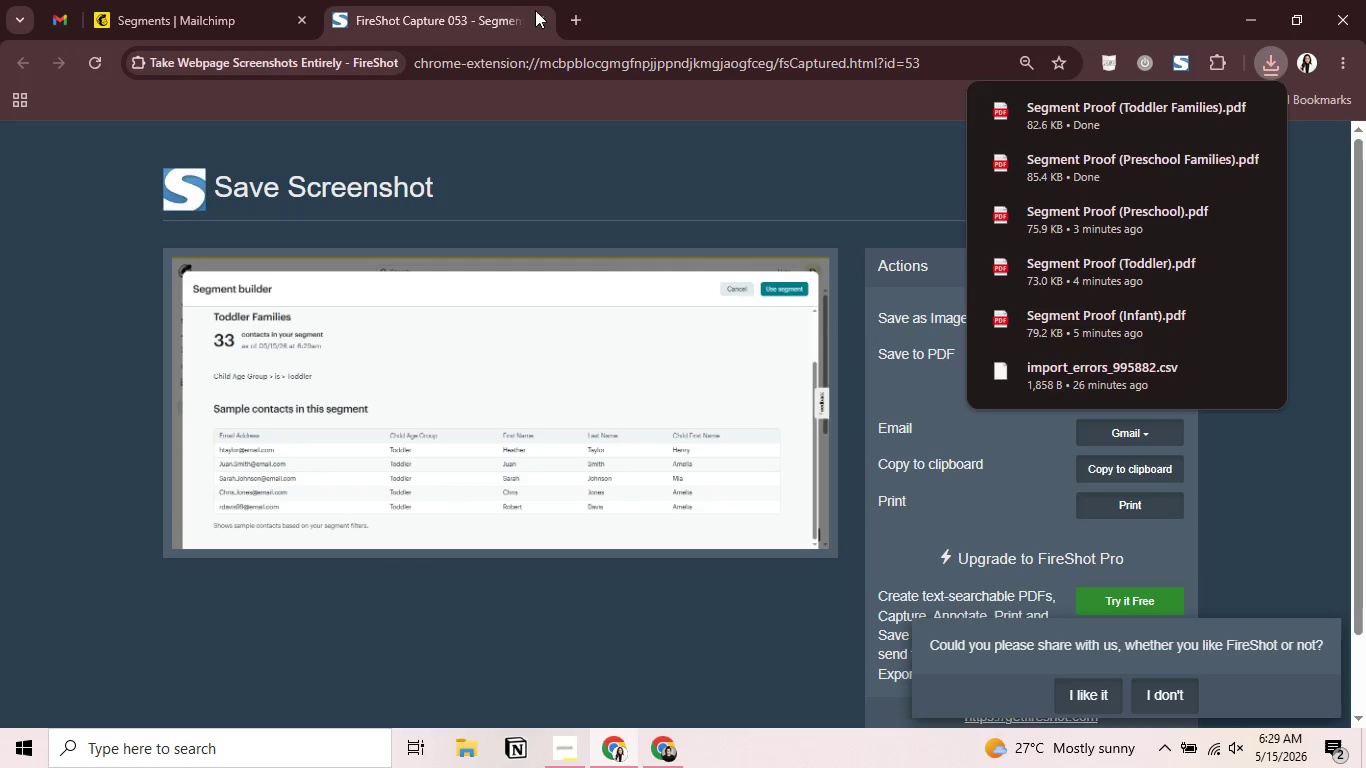 
left_click([547, 17])
 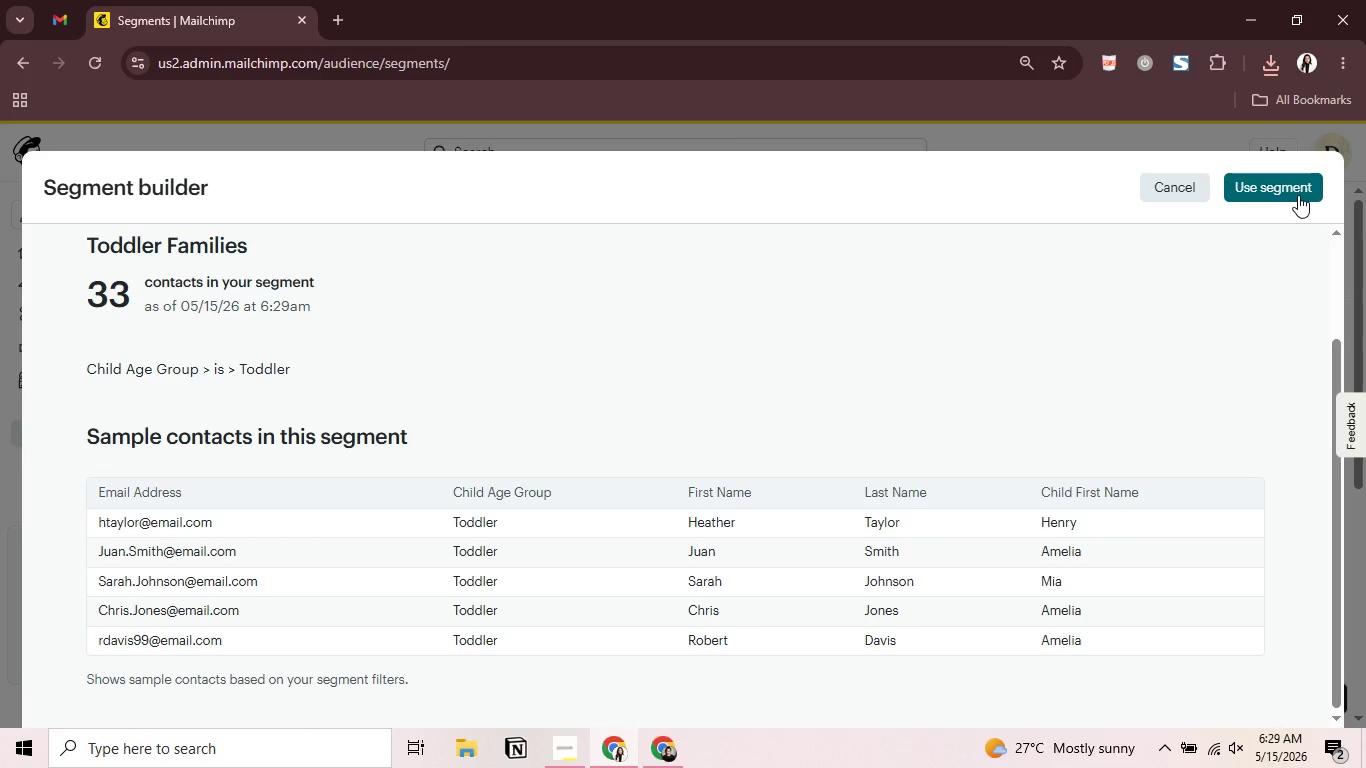 
left_click([1298, 195])
 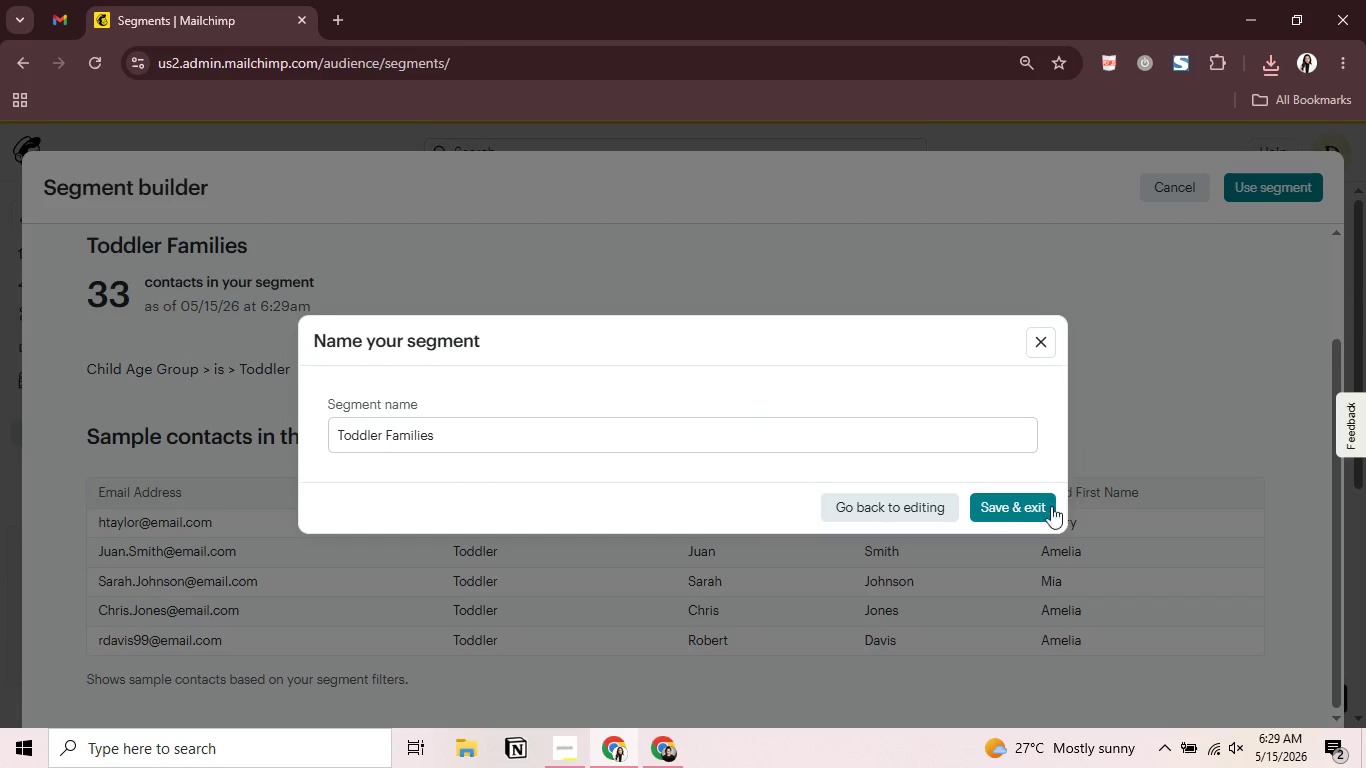 
left_click([1044, 511])
 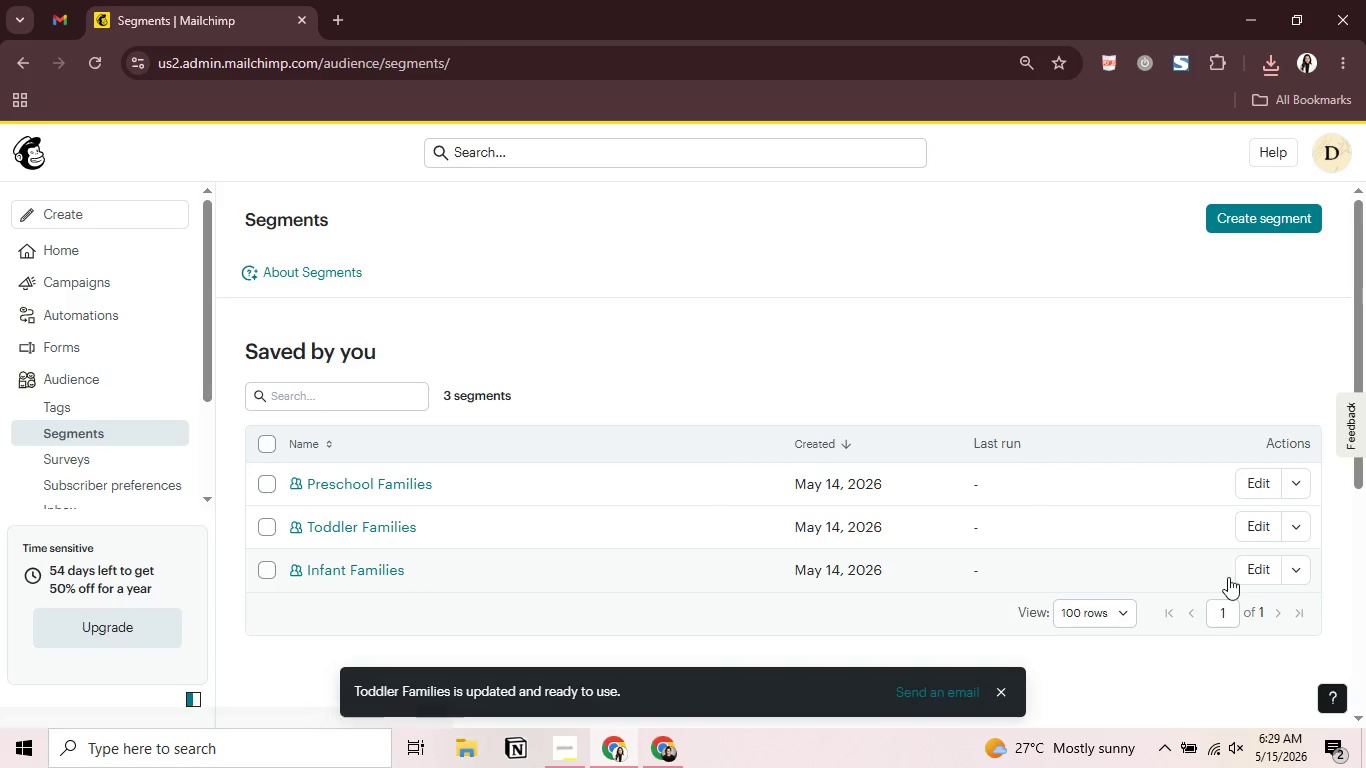 
left_click([1245, 571])
 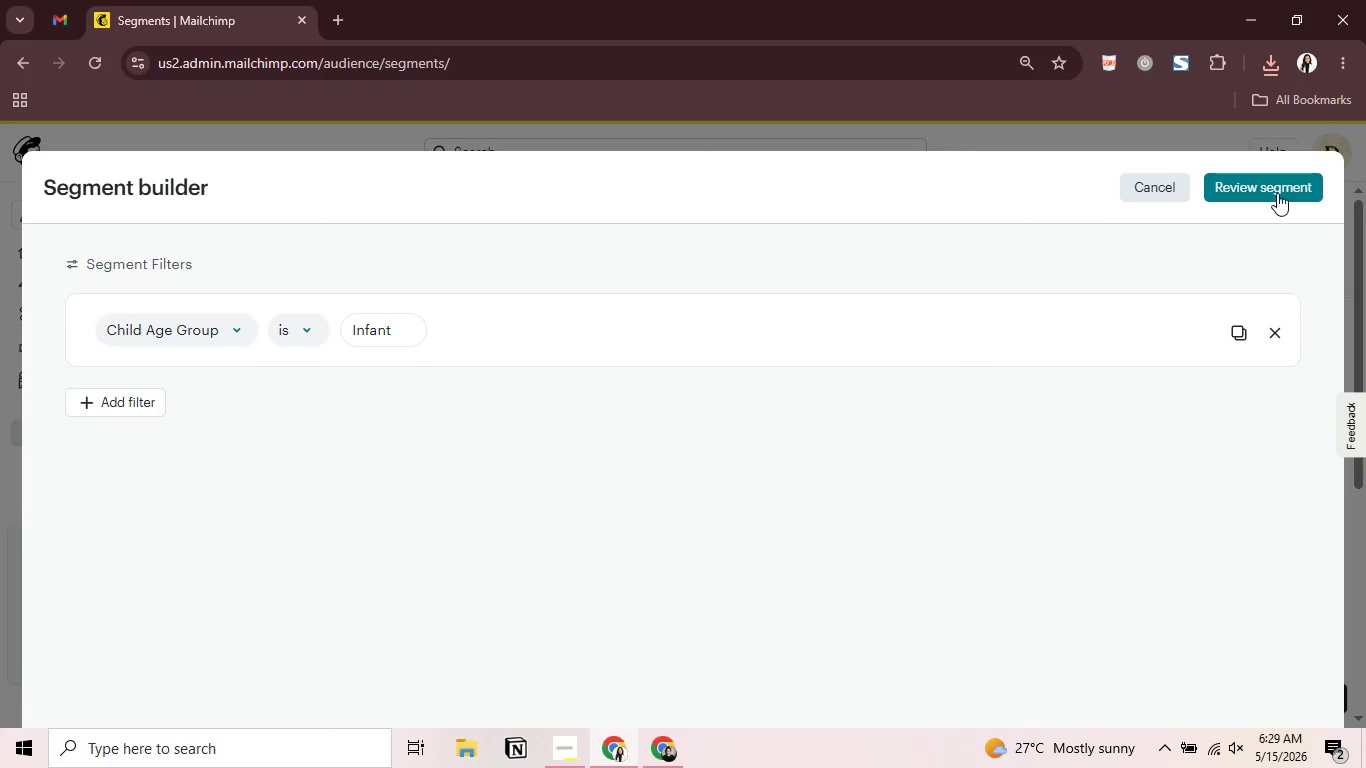 
left_click([1275, 192])
 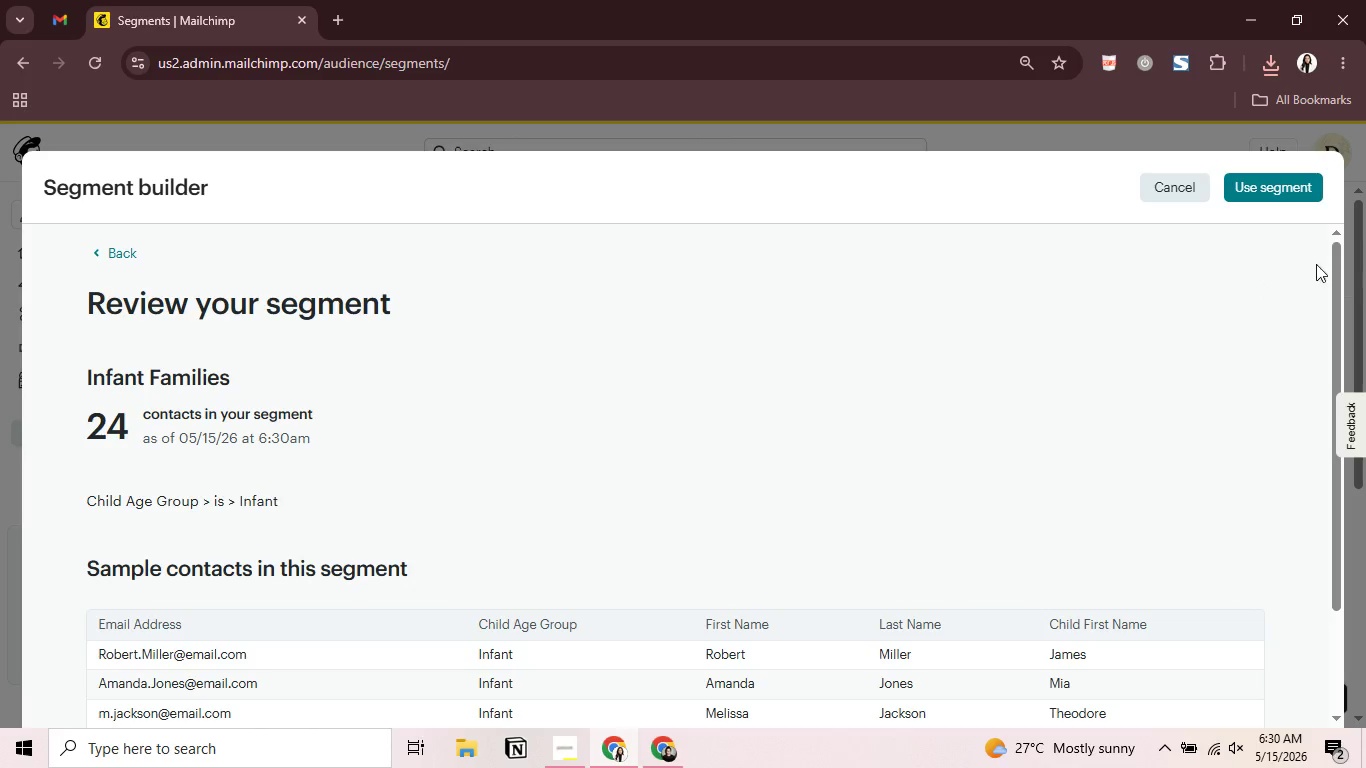 
left_click_drag(start_coordinate=[1335, 251], to_coordinate=[1339, 346])
 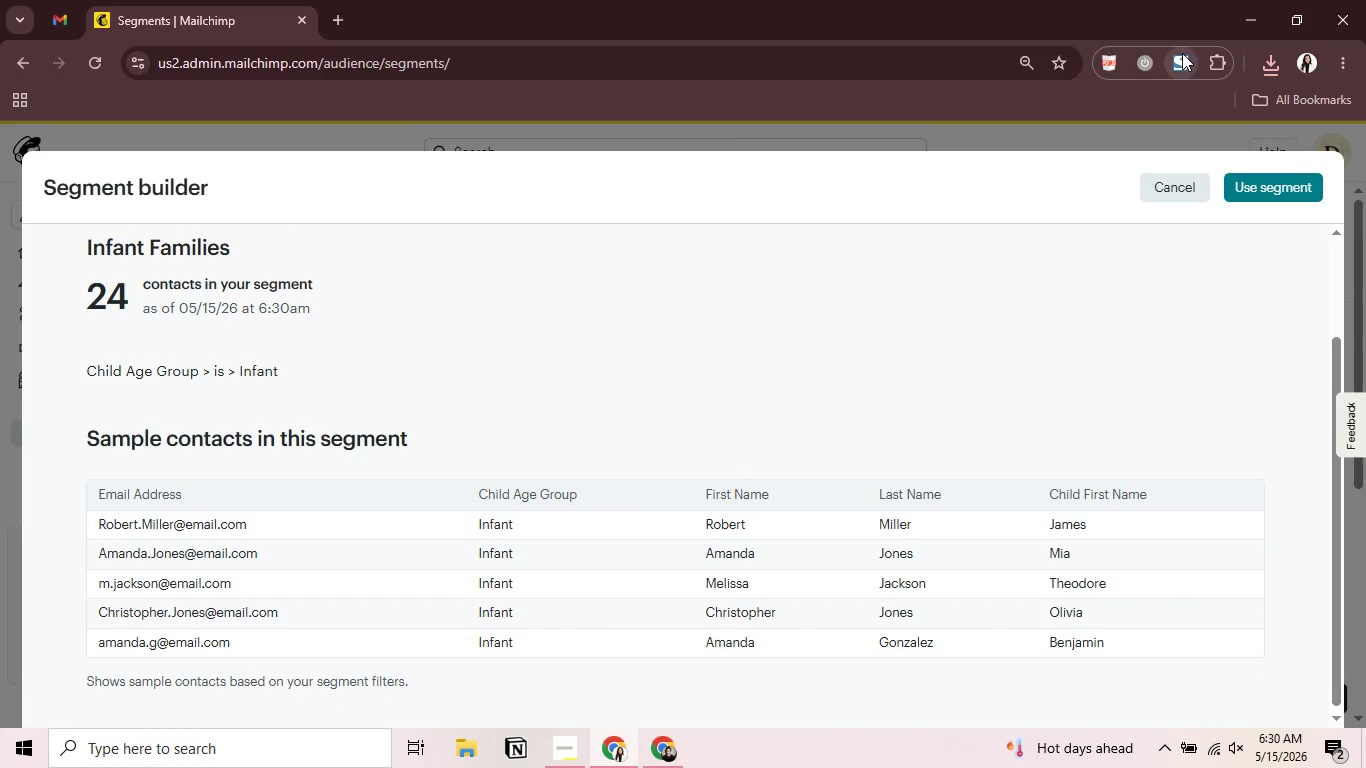 
left_click([1182, 53])
 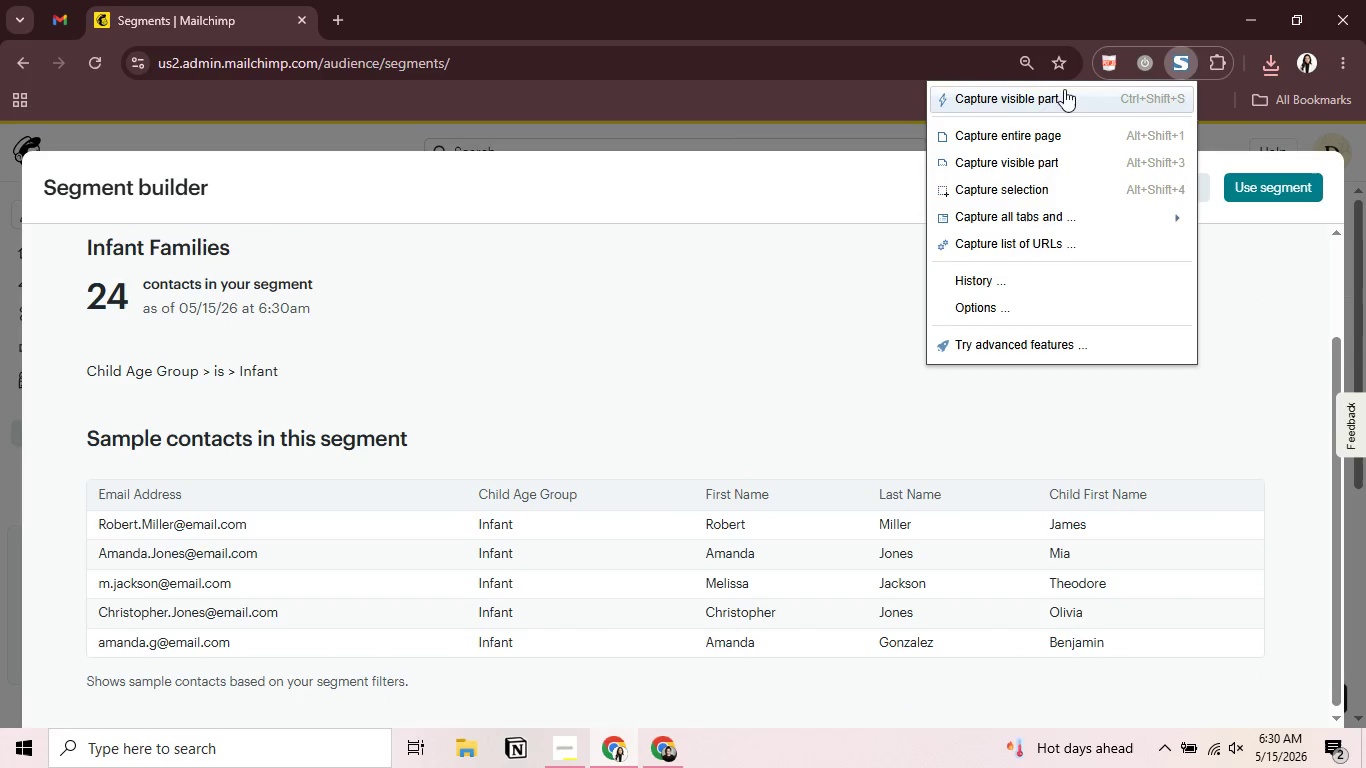 
left_click([1019, 116])
 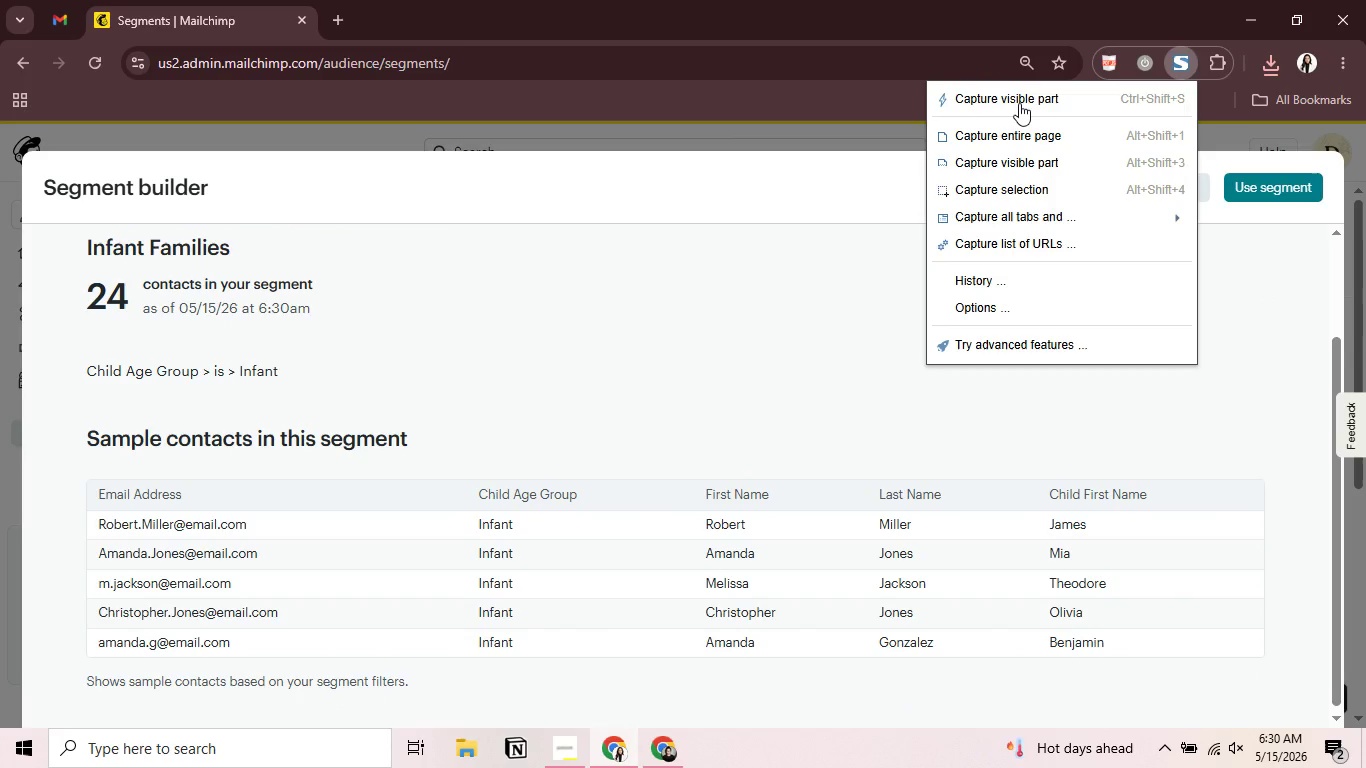 
left_click([1019, 98])
 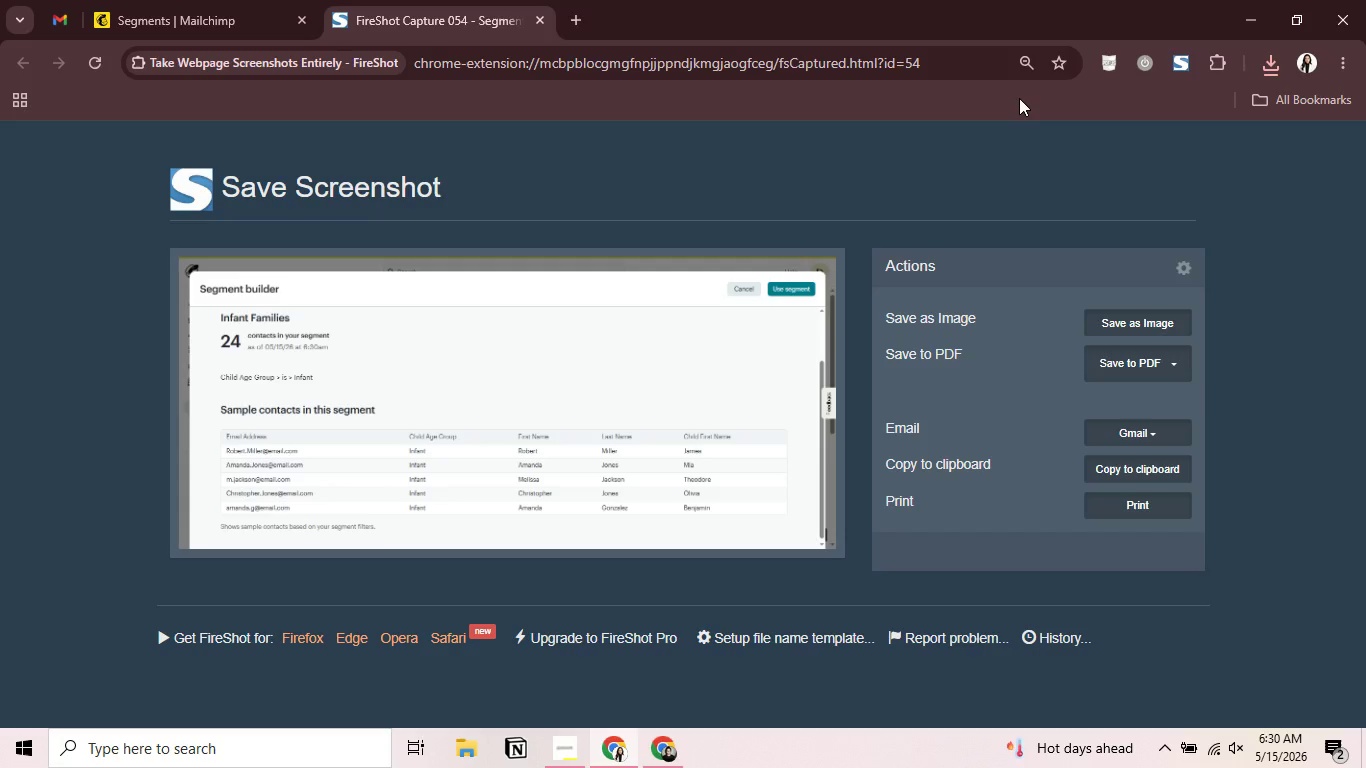 
left_click([1137, 354])
 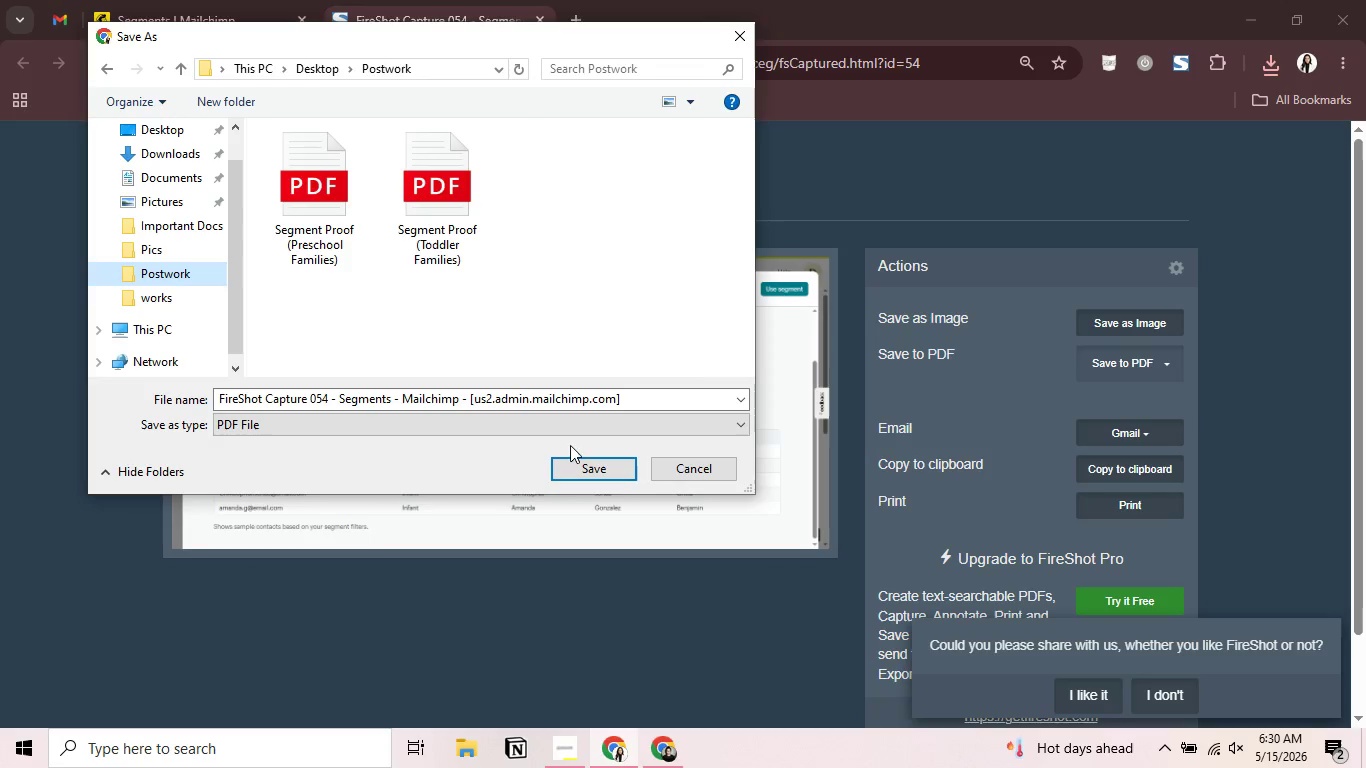 
left_click([624, 399])
 